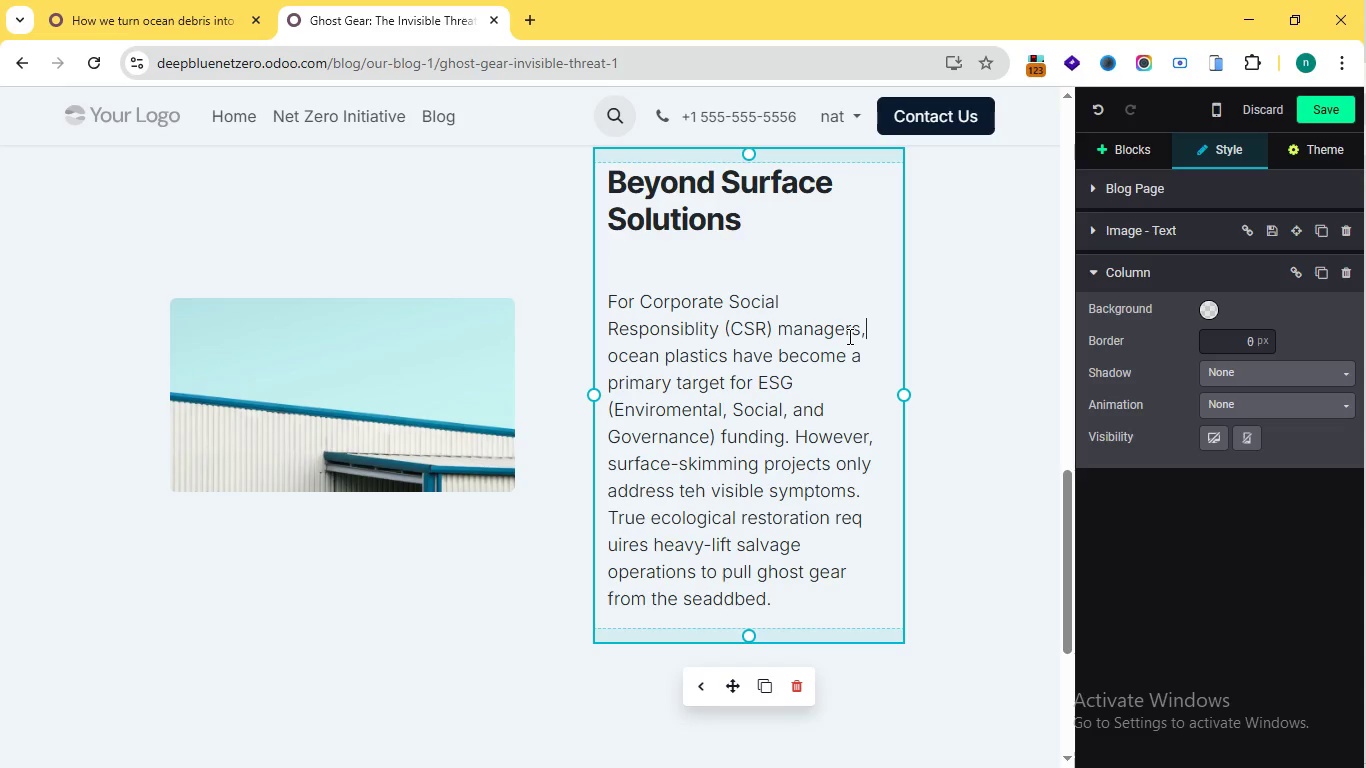 
wait(25.09)
 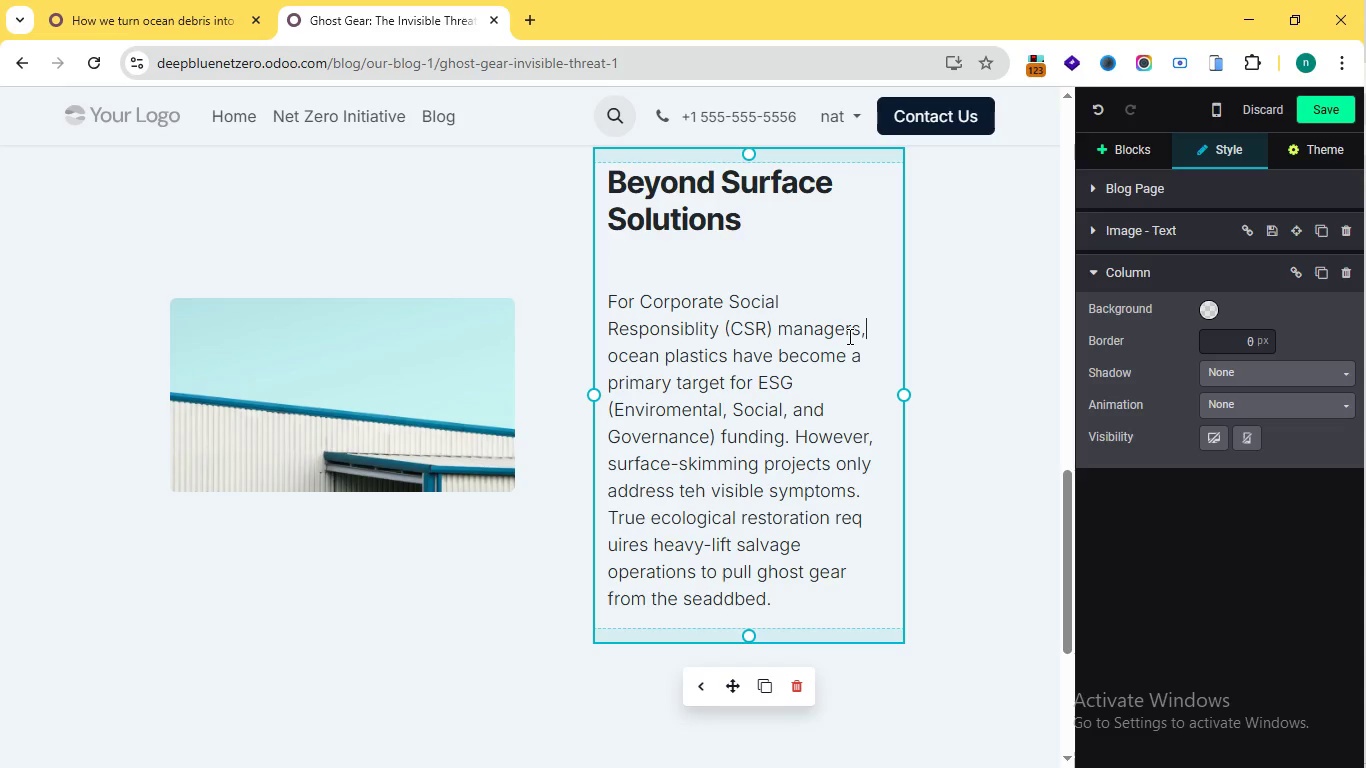 
left_click([692, 491])
 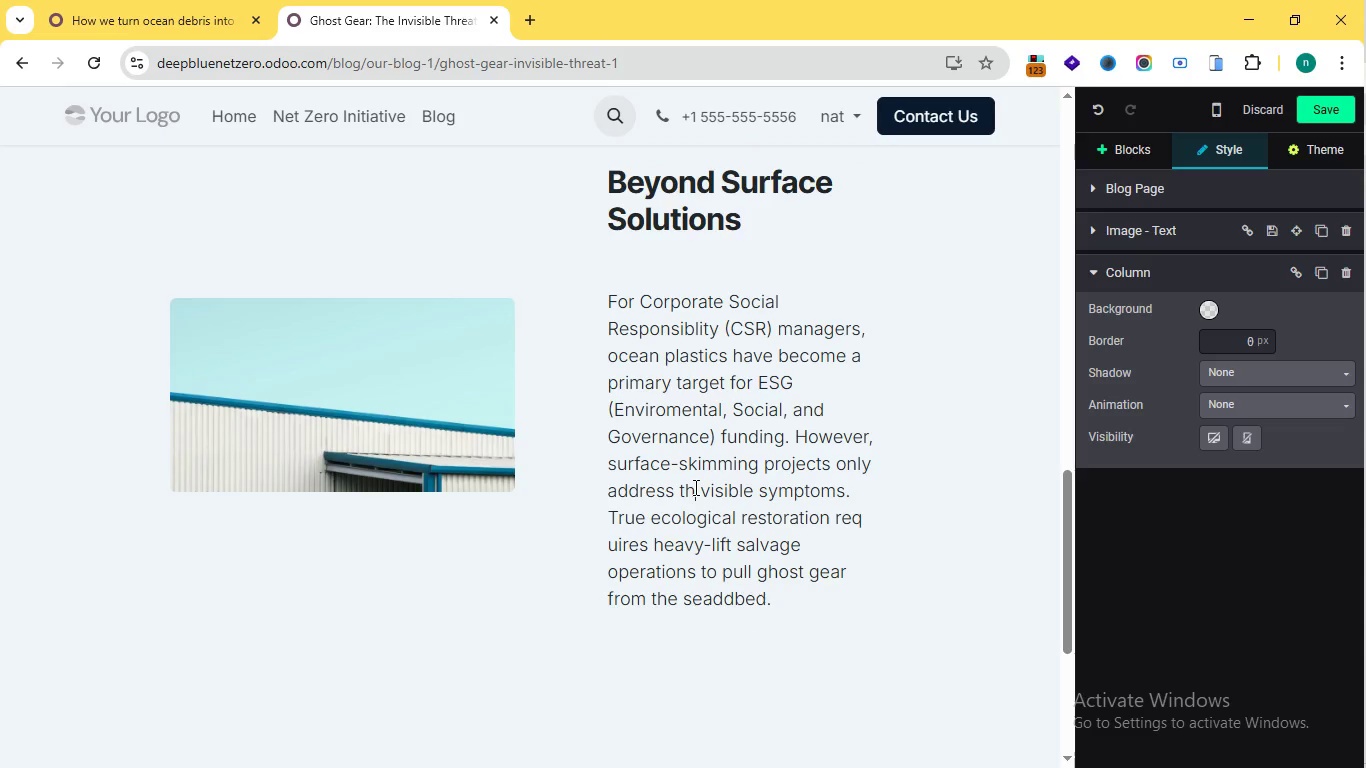 
key(Backspace)
 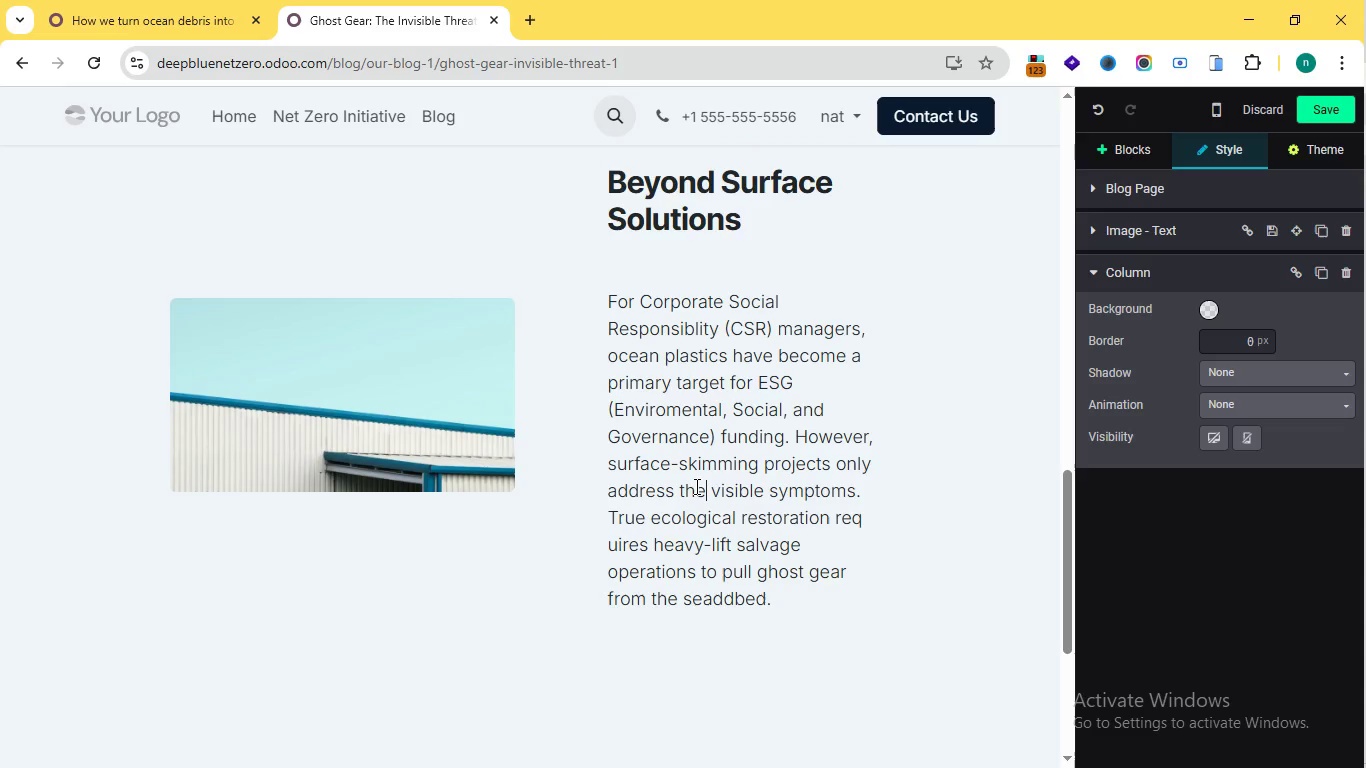 
key(ArrowRight)
 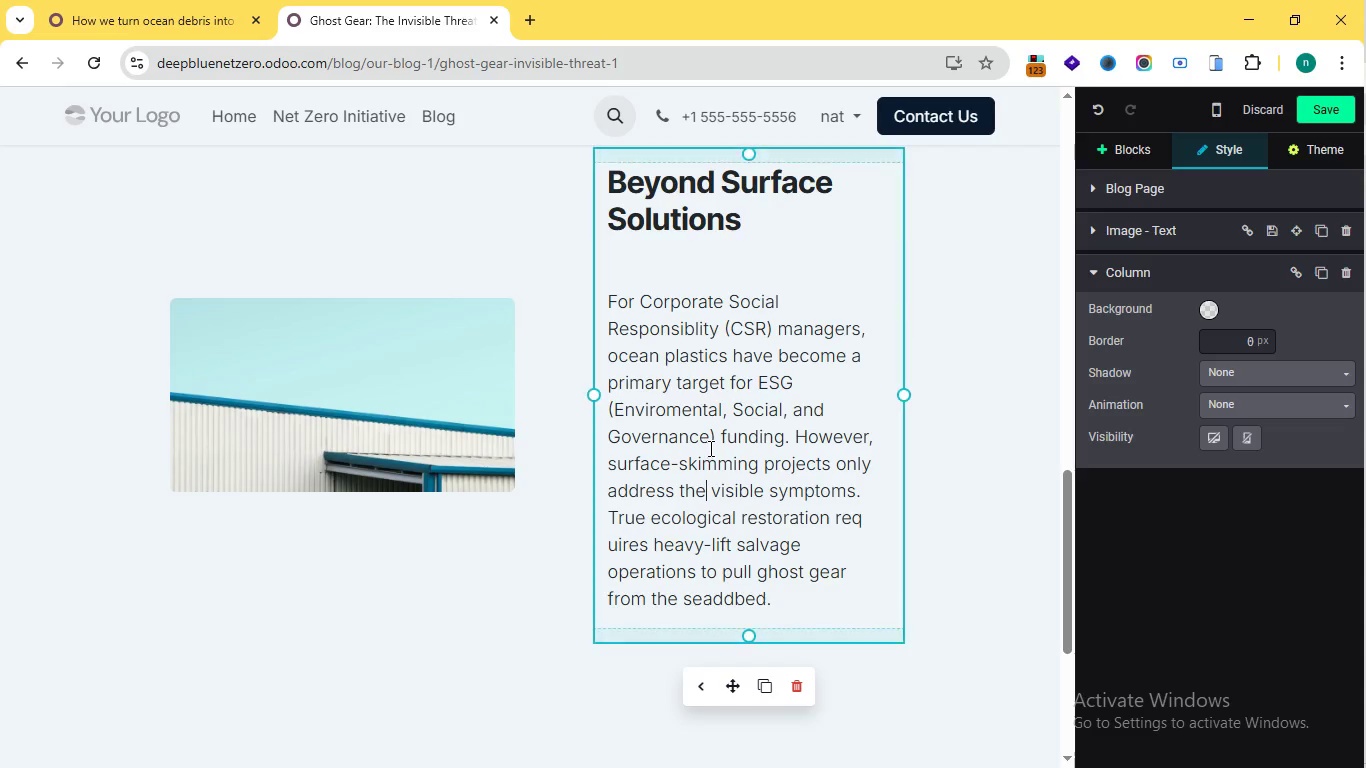 
key(E)
 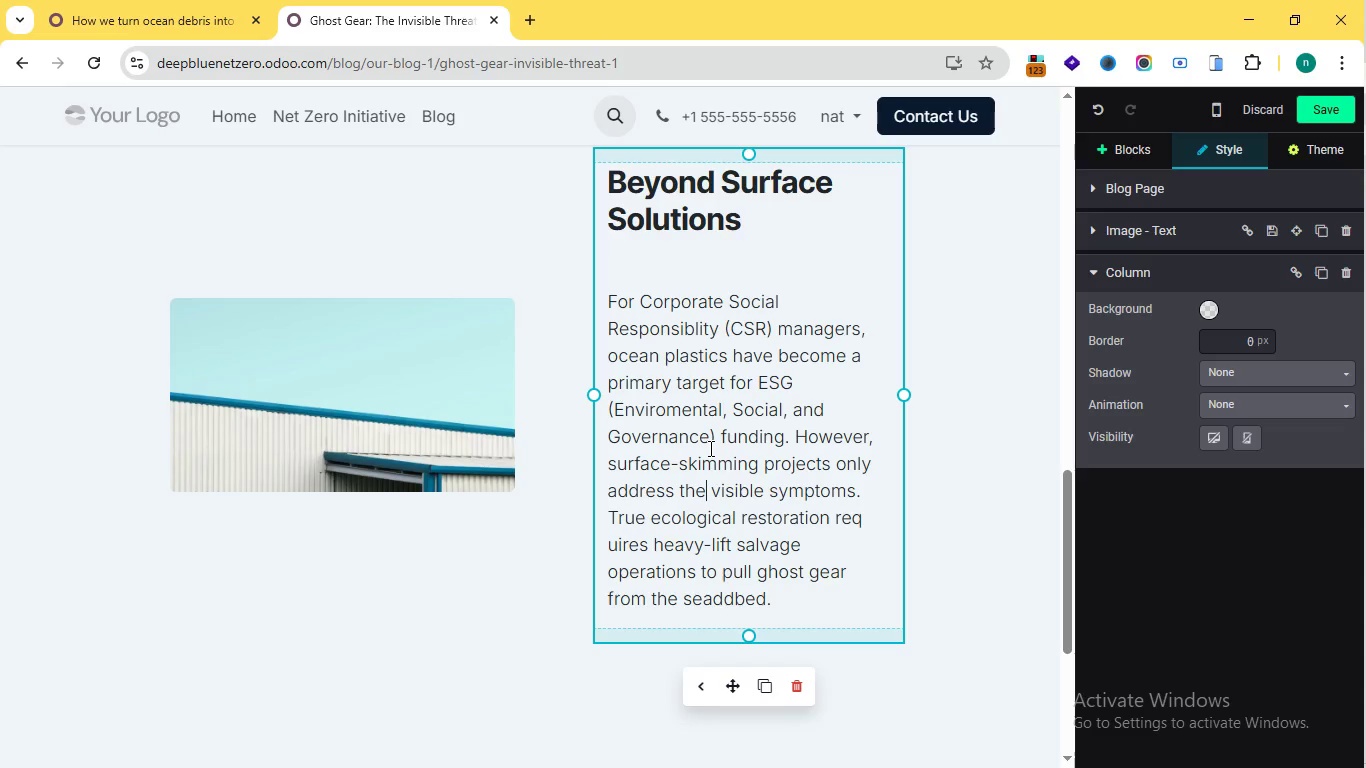 
wait(36.94)
 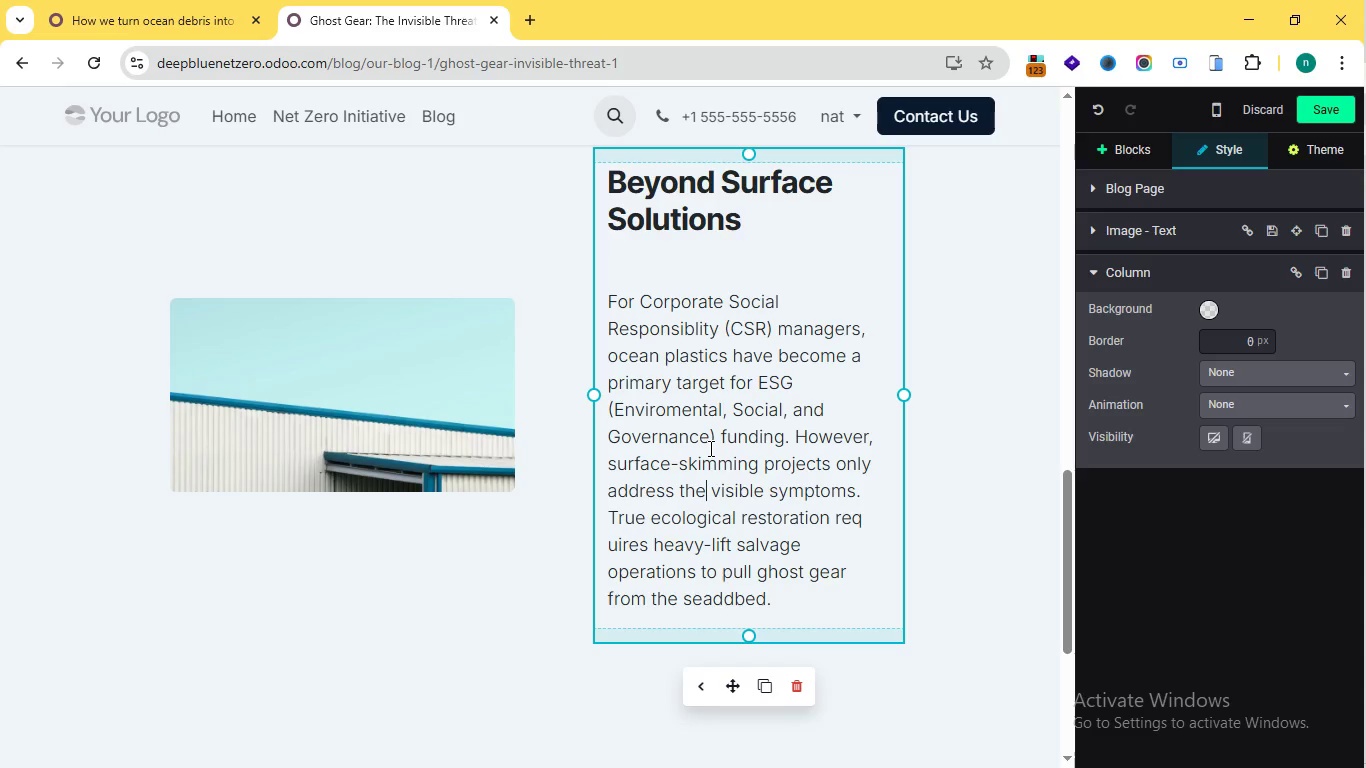 
left_click([732, 594])
 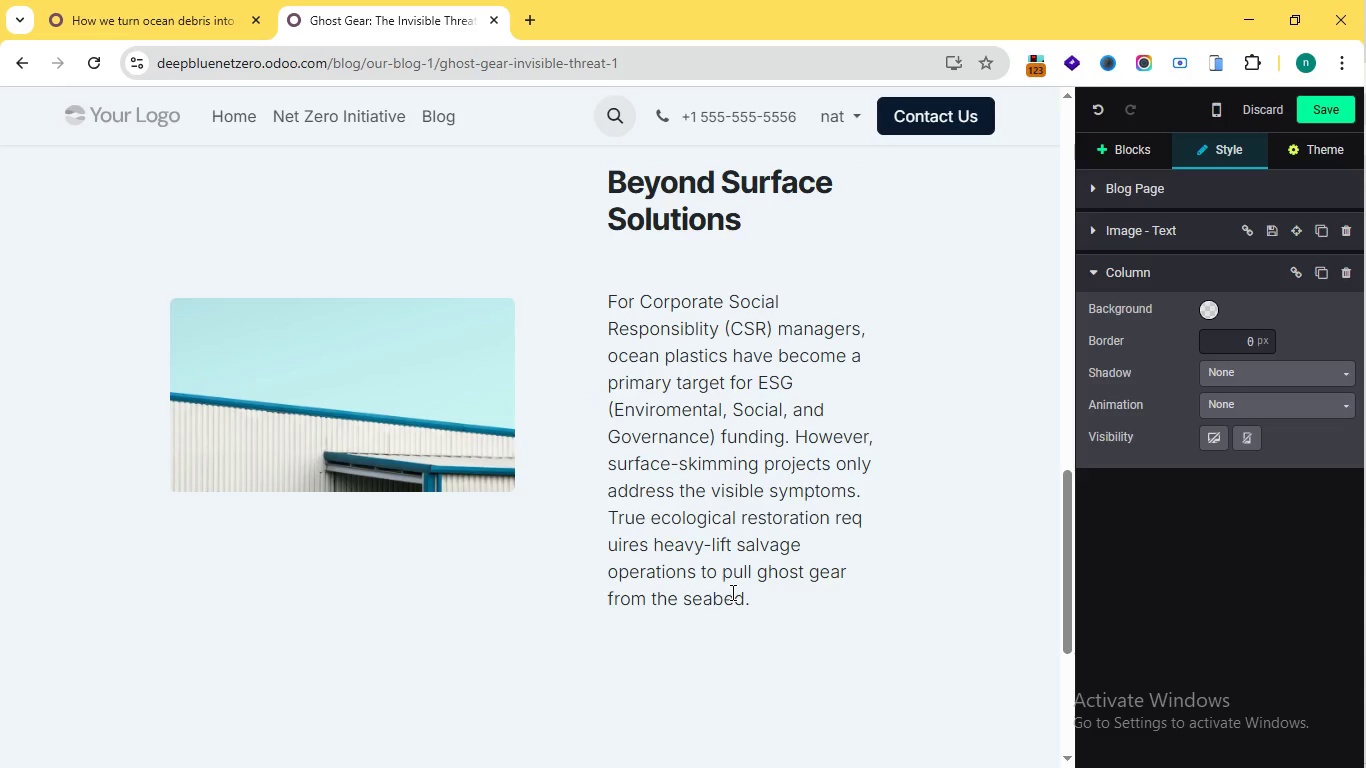 
key(Backspace)
 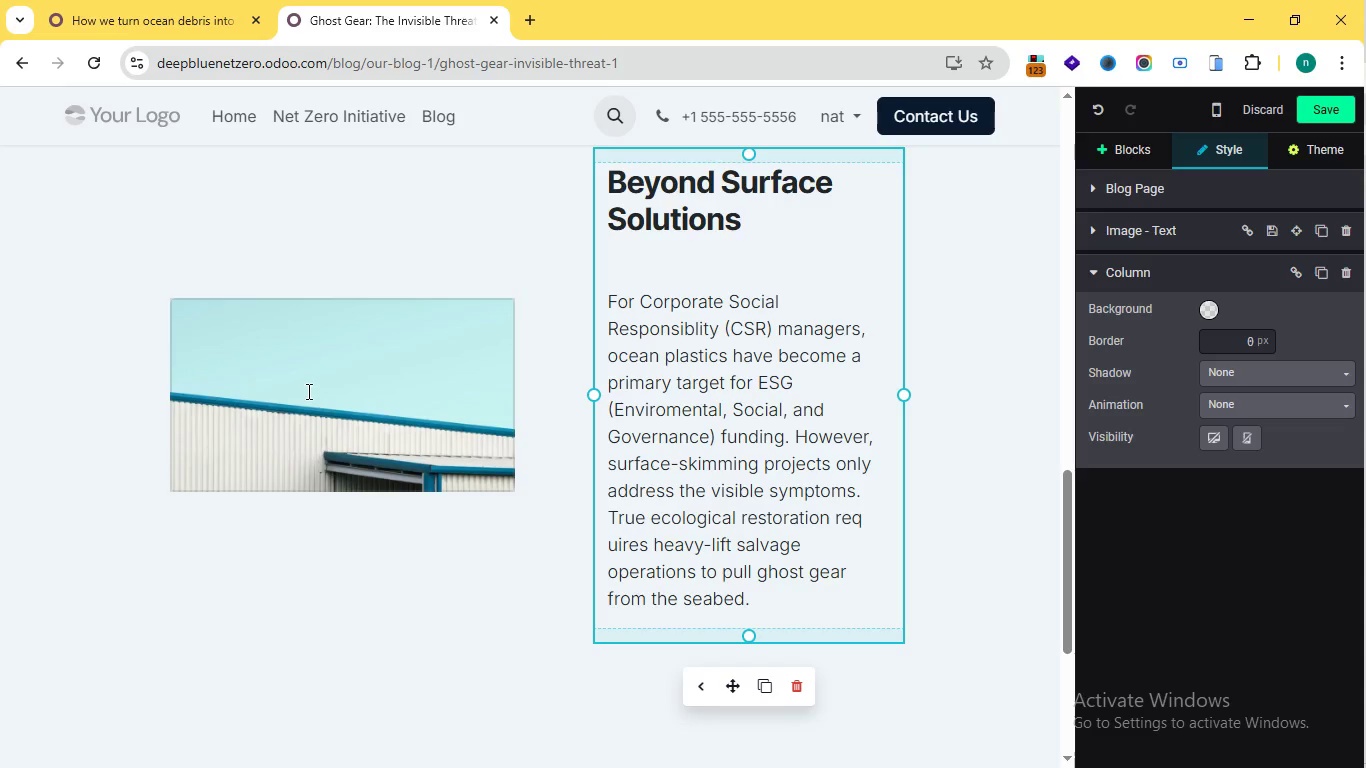 
key(Backspace)
 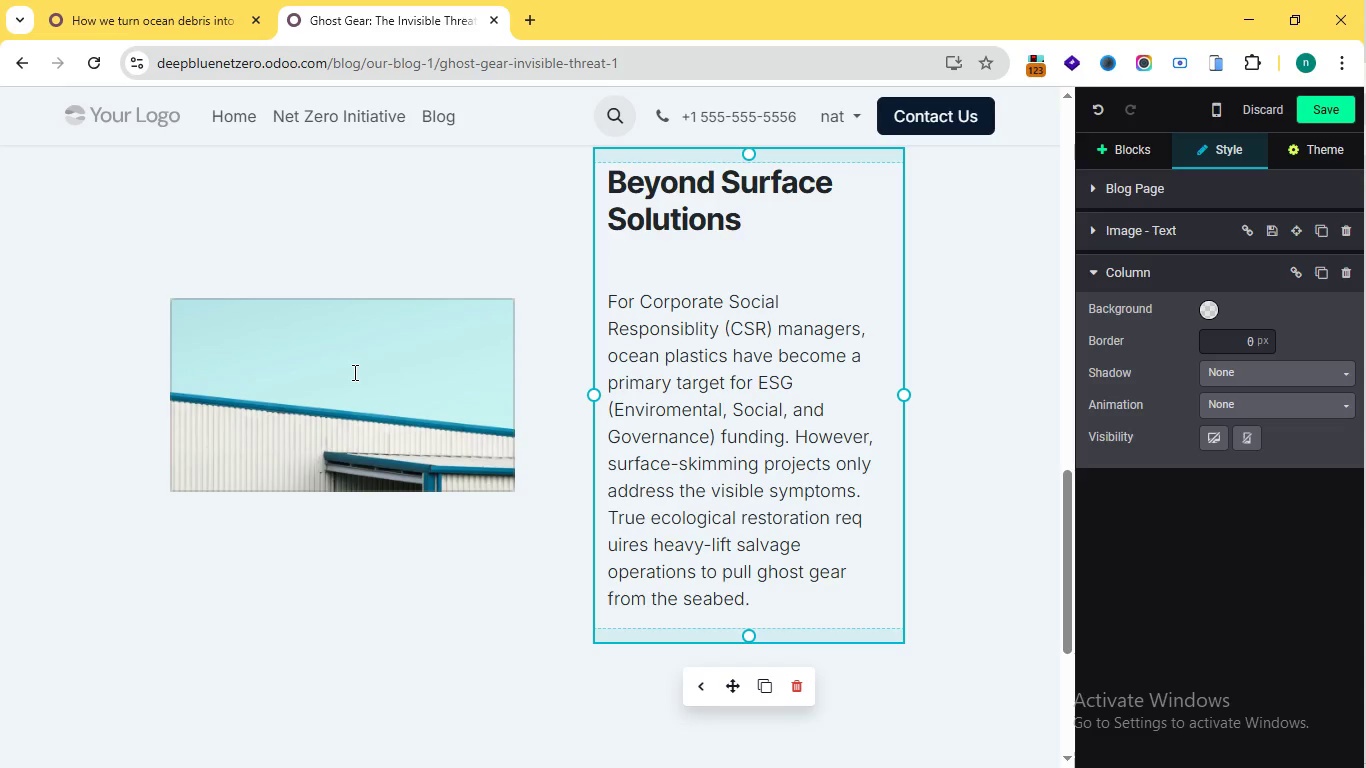 
double_click([353, 372])
 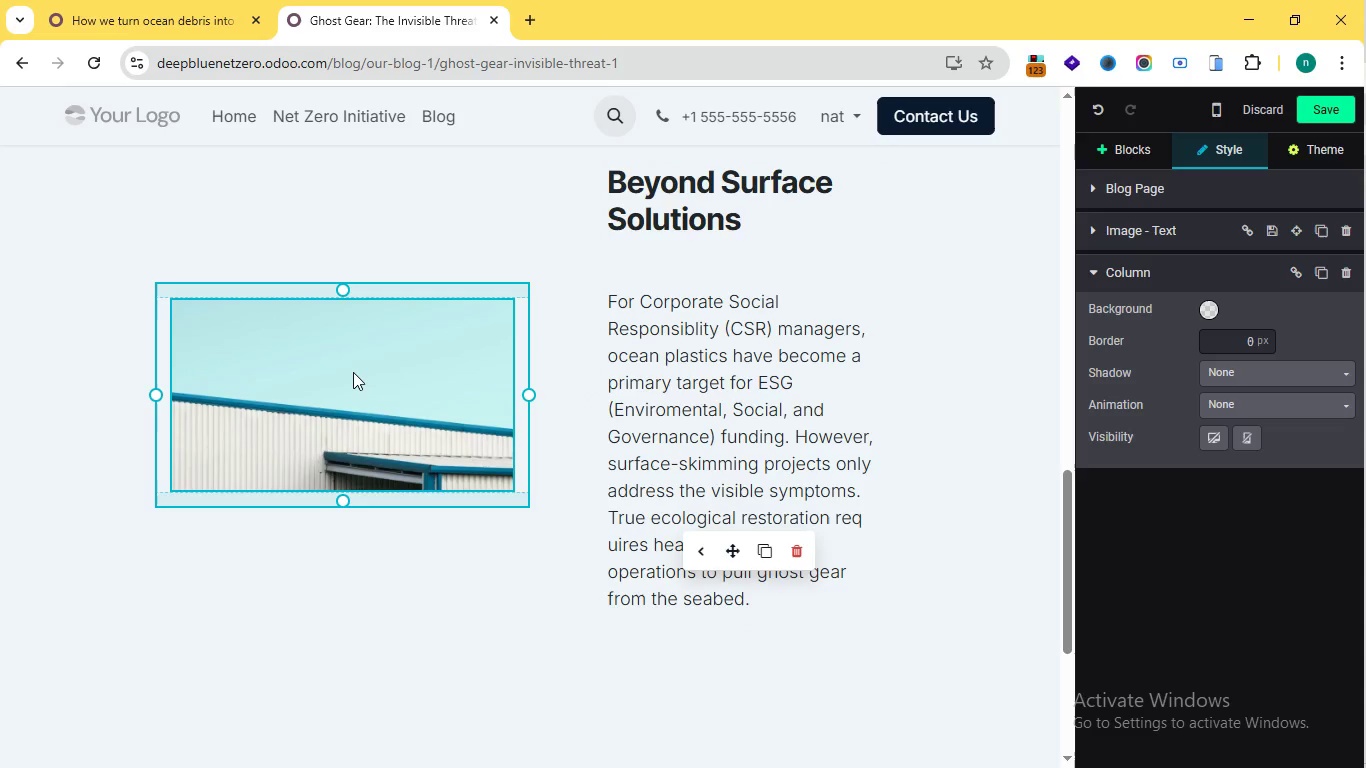 
triple_click([353, 372])
 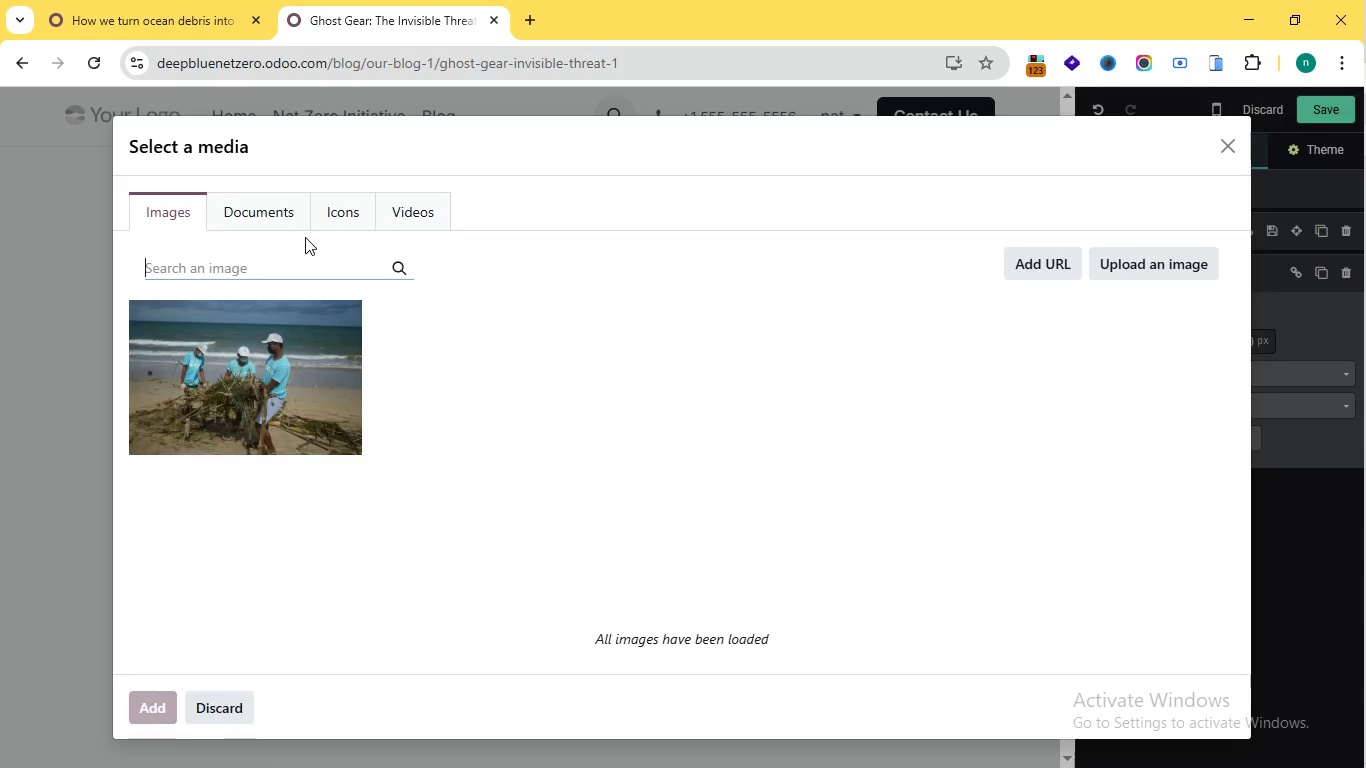 
wait(5.78)
 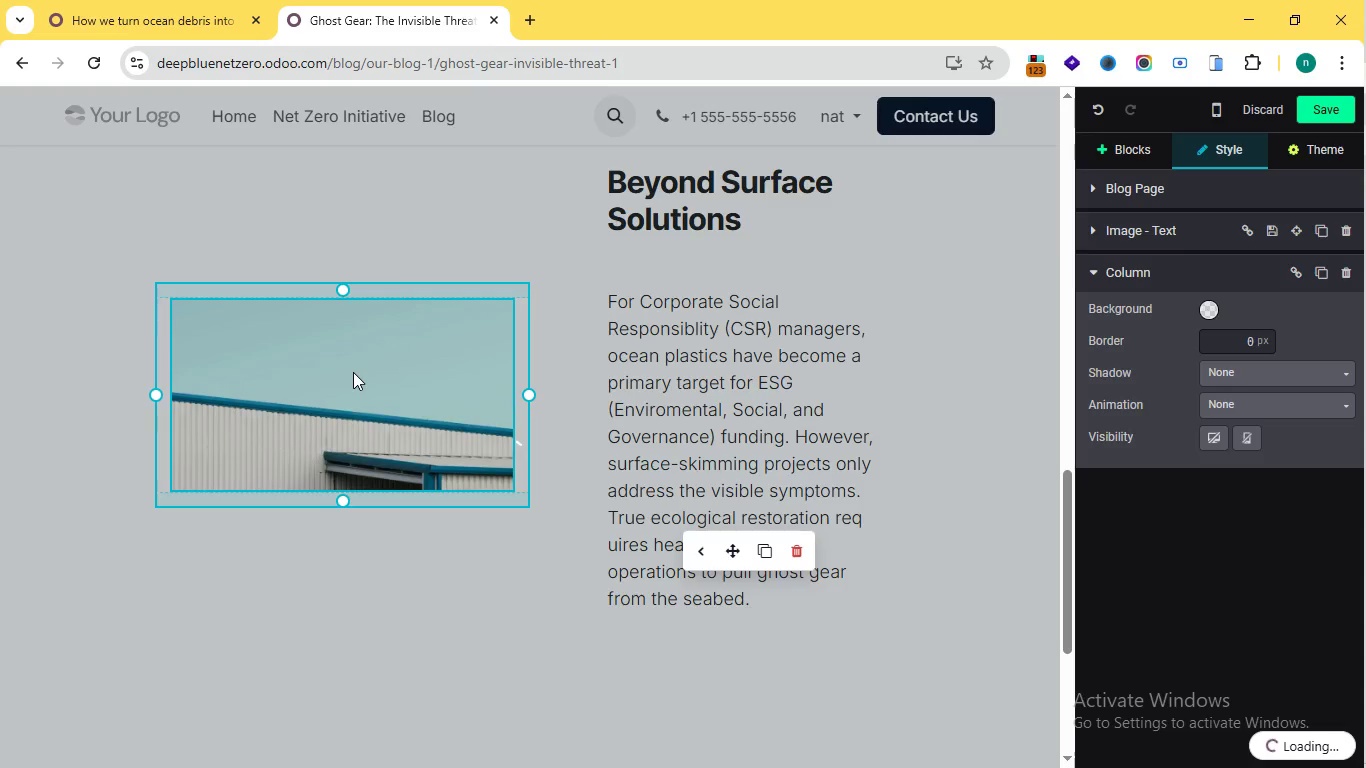 
type(fishing net)
 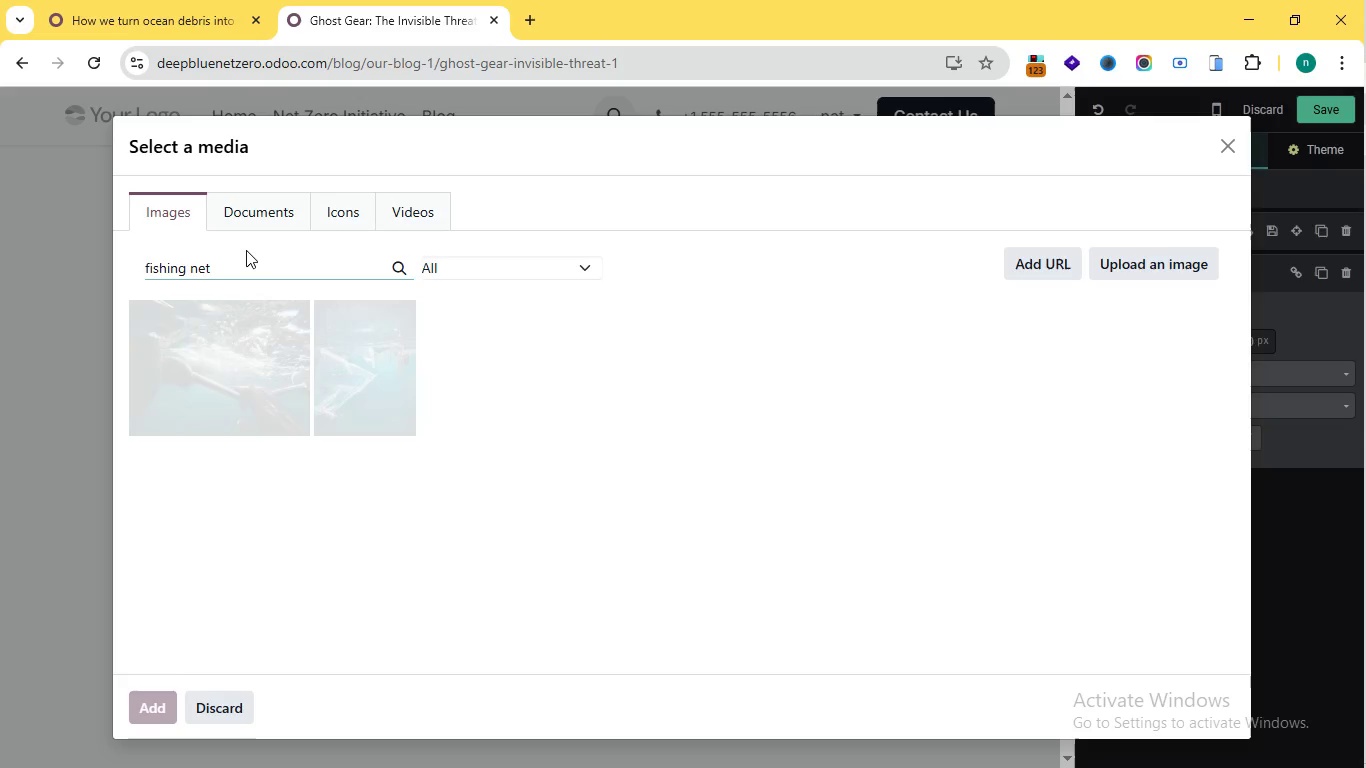 
wait(13.91)
 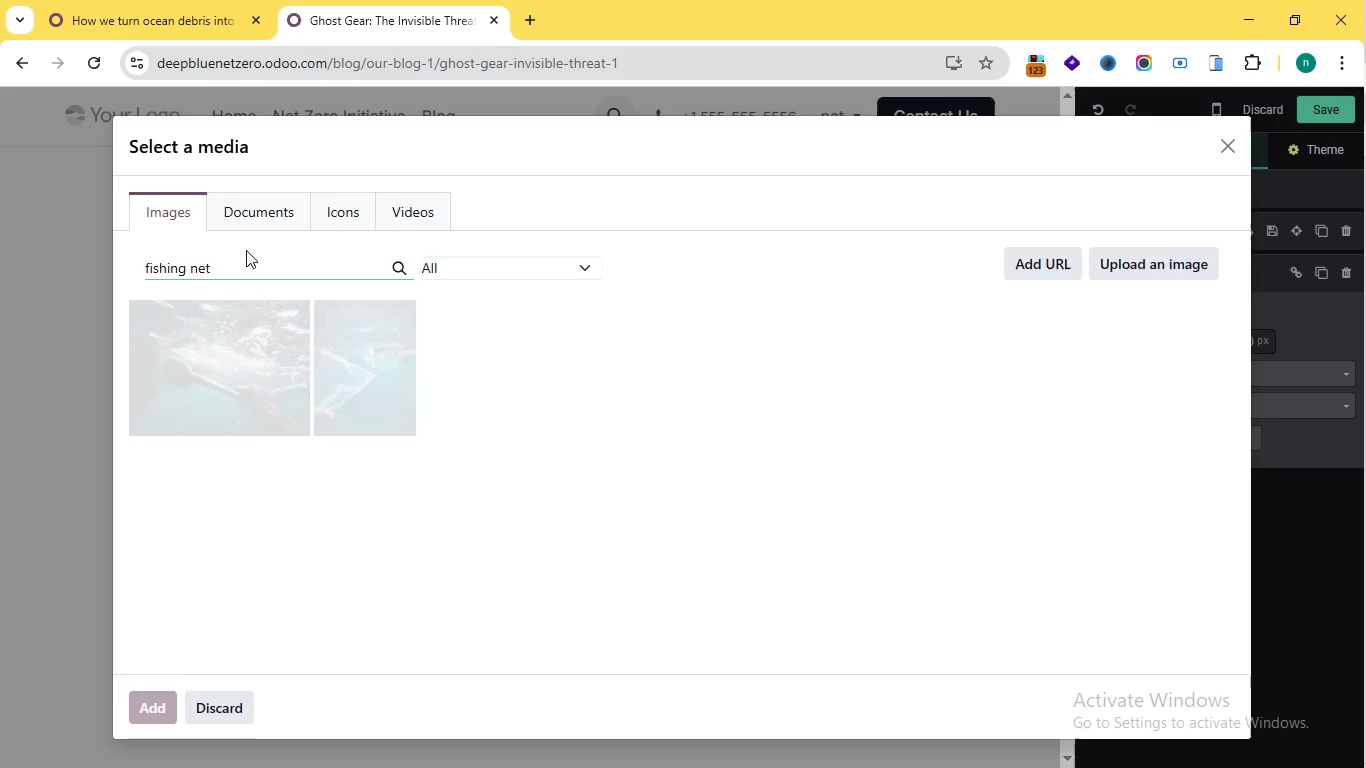 
left_click([327, 382])
 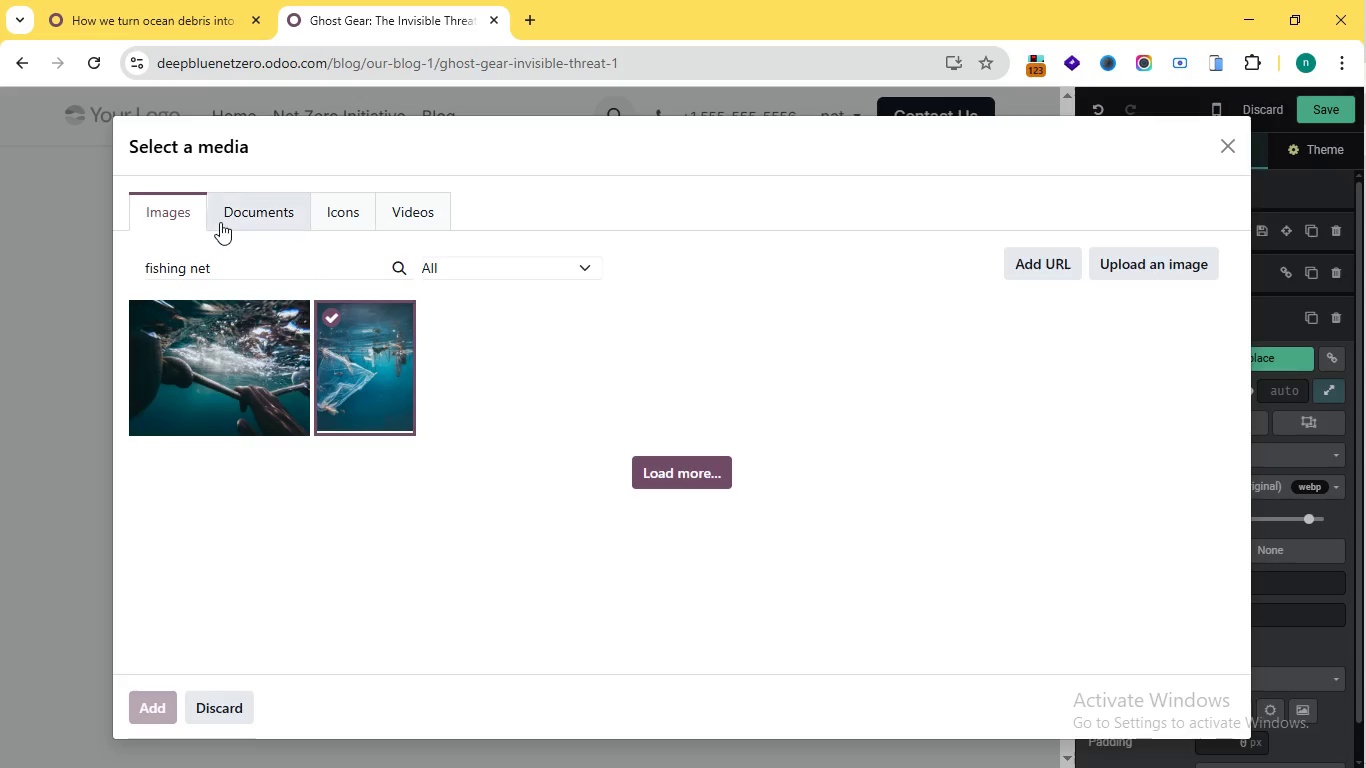 
wait(8.67)
 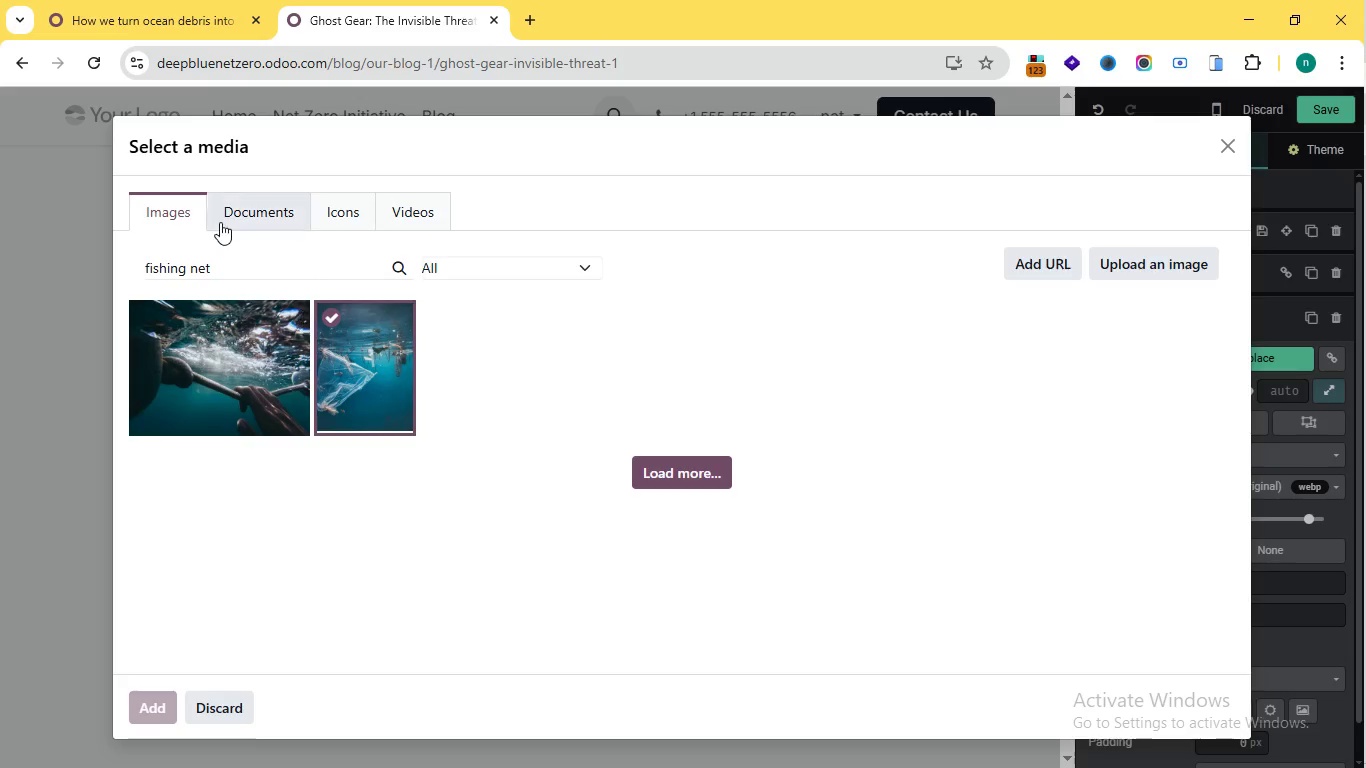 
left_click([290, 260])
 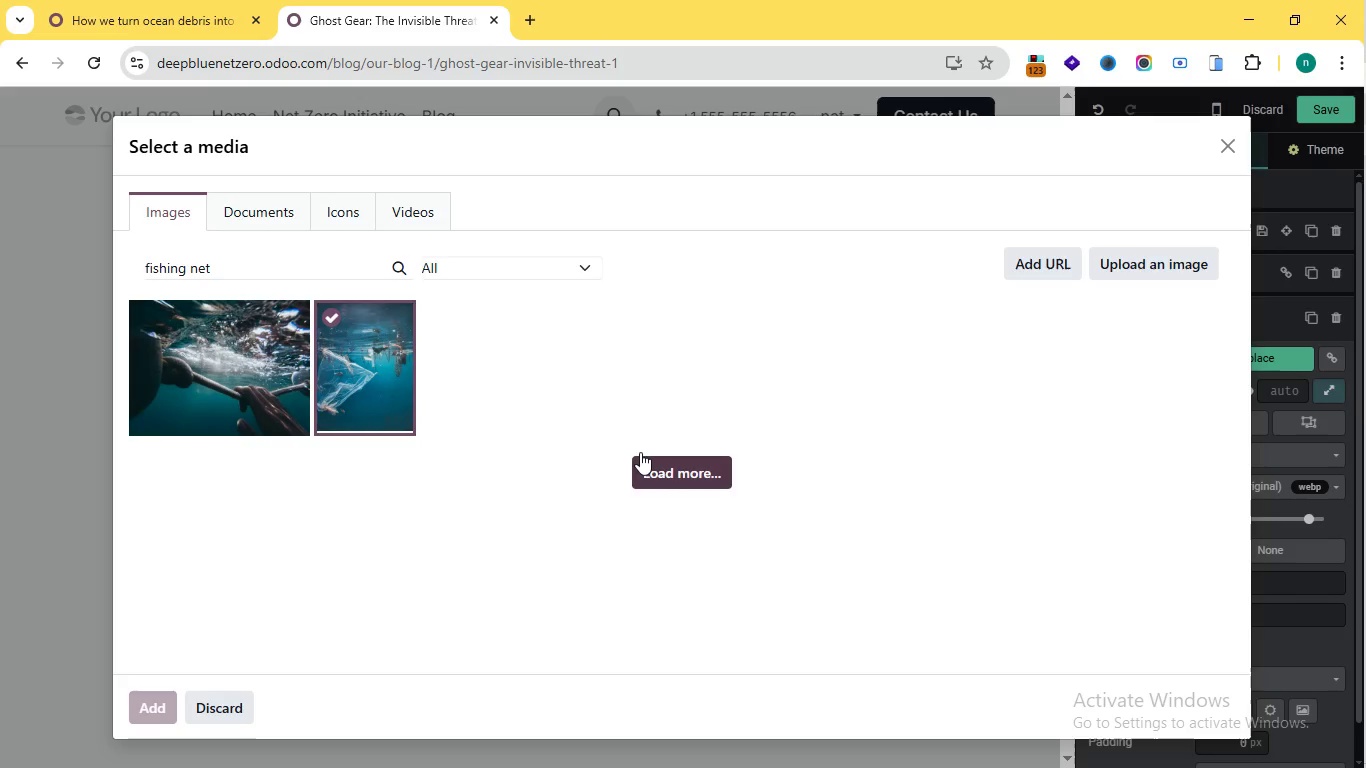 
left_click([664, 477])
 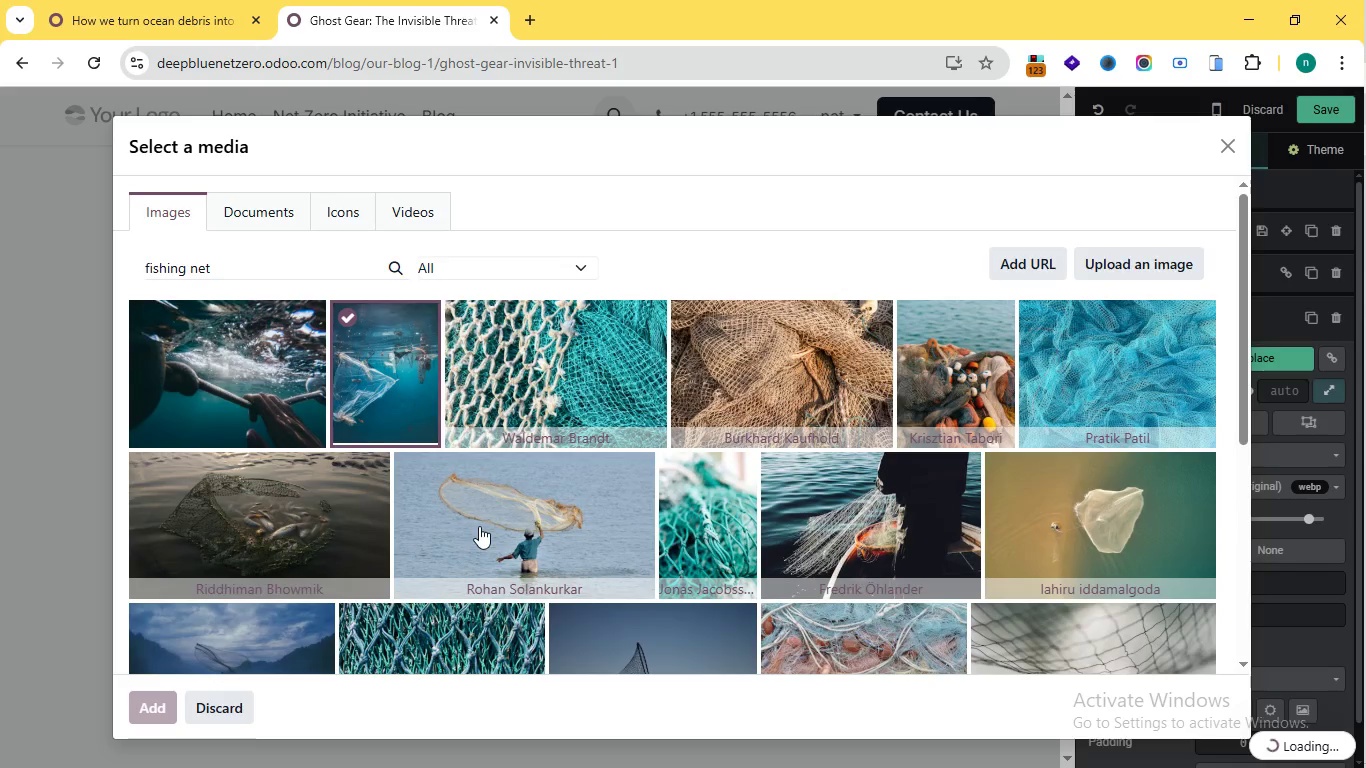 
wait(27.12)
 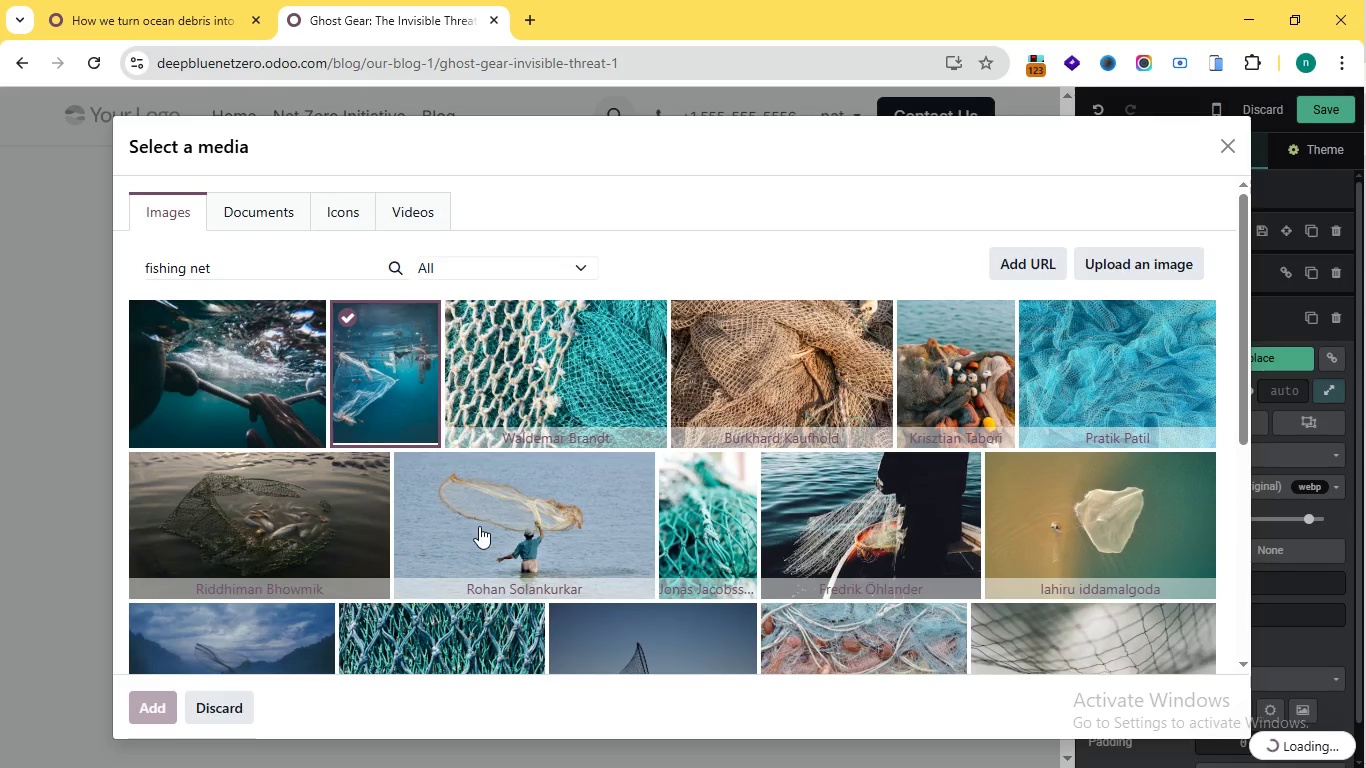 
scroll: coordinate [733, 446], scroll_direction: down, amount: 2.0
 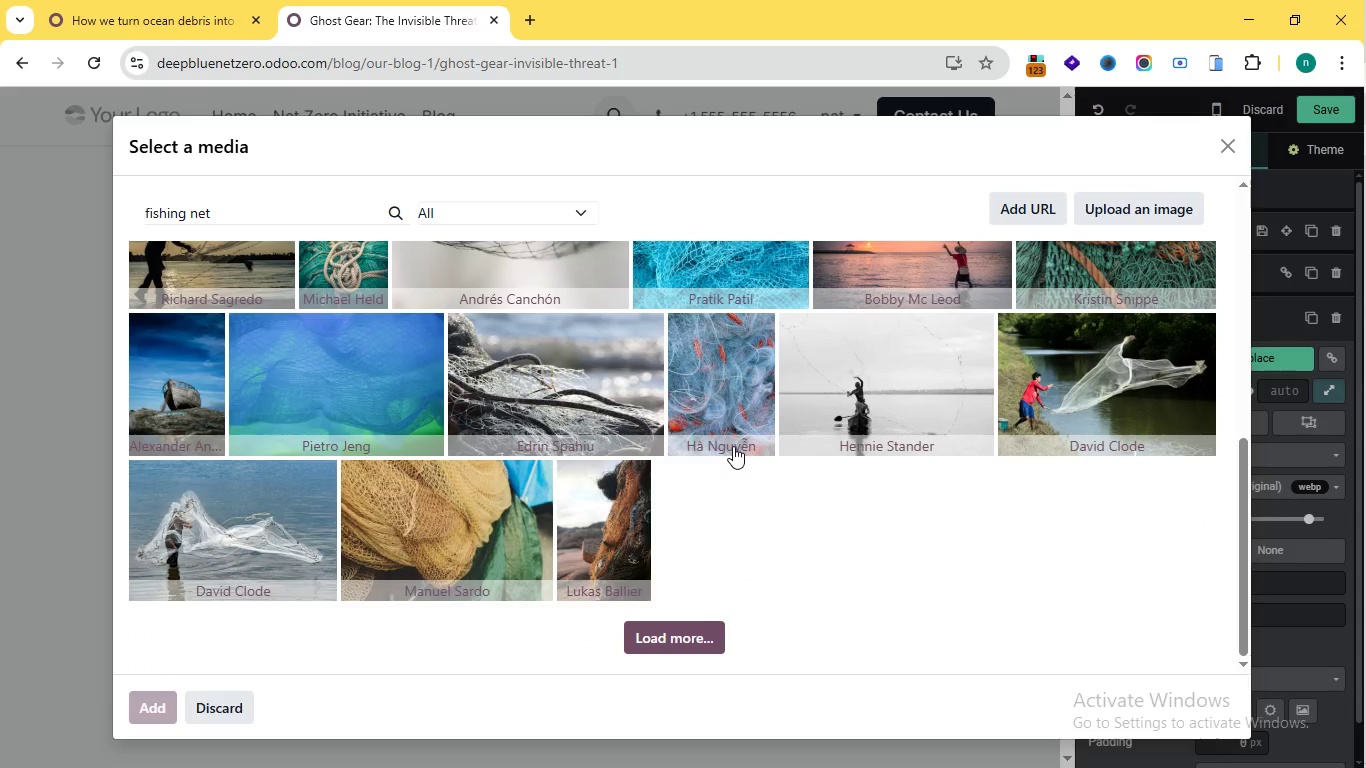 
scroll: coordinate [733, 446], scroll_direction: up, amount: 2.0
 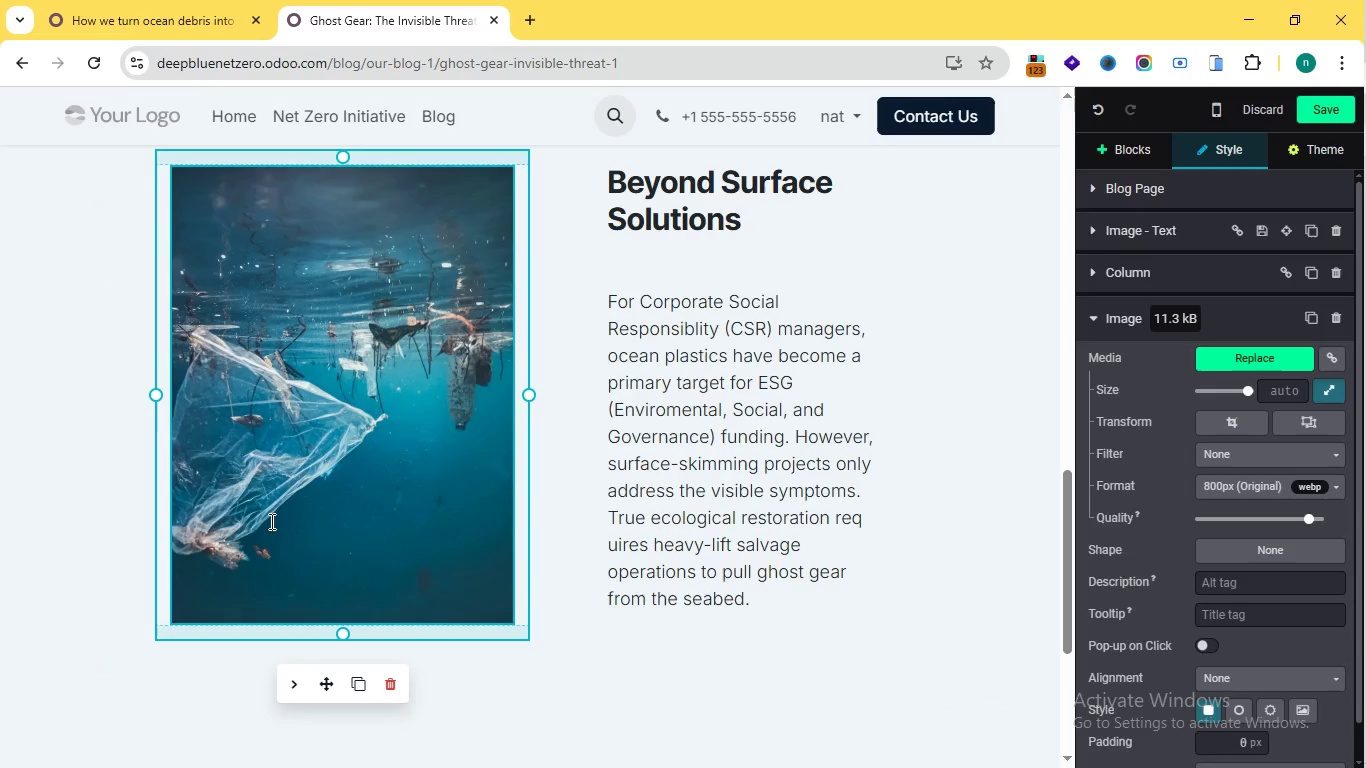 
wait(23.06)
 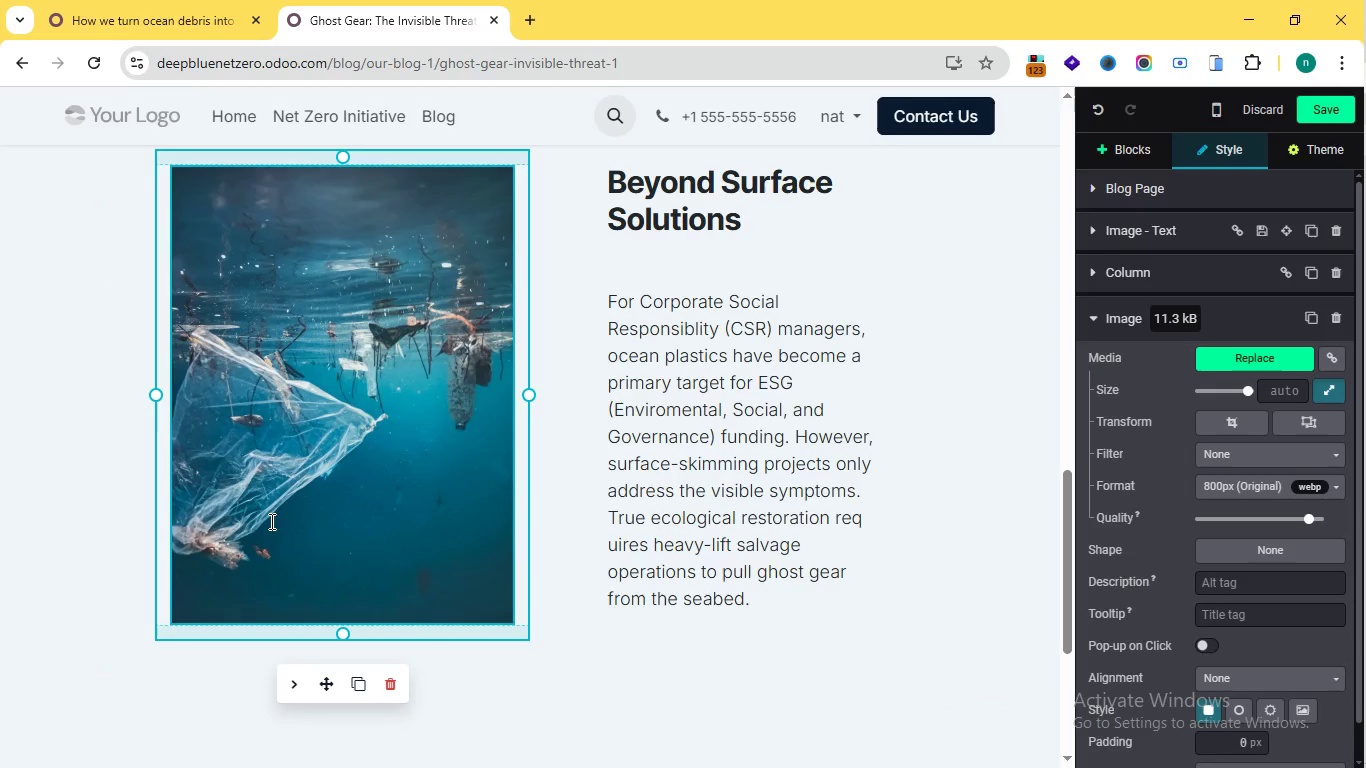 
double_click([432, 350])
 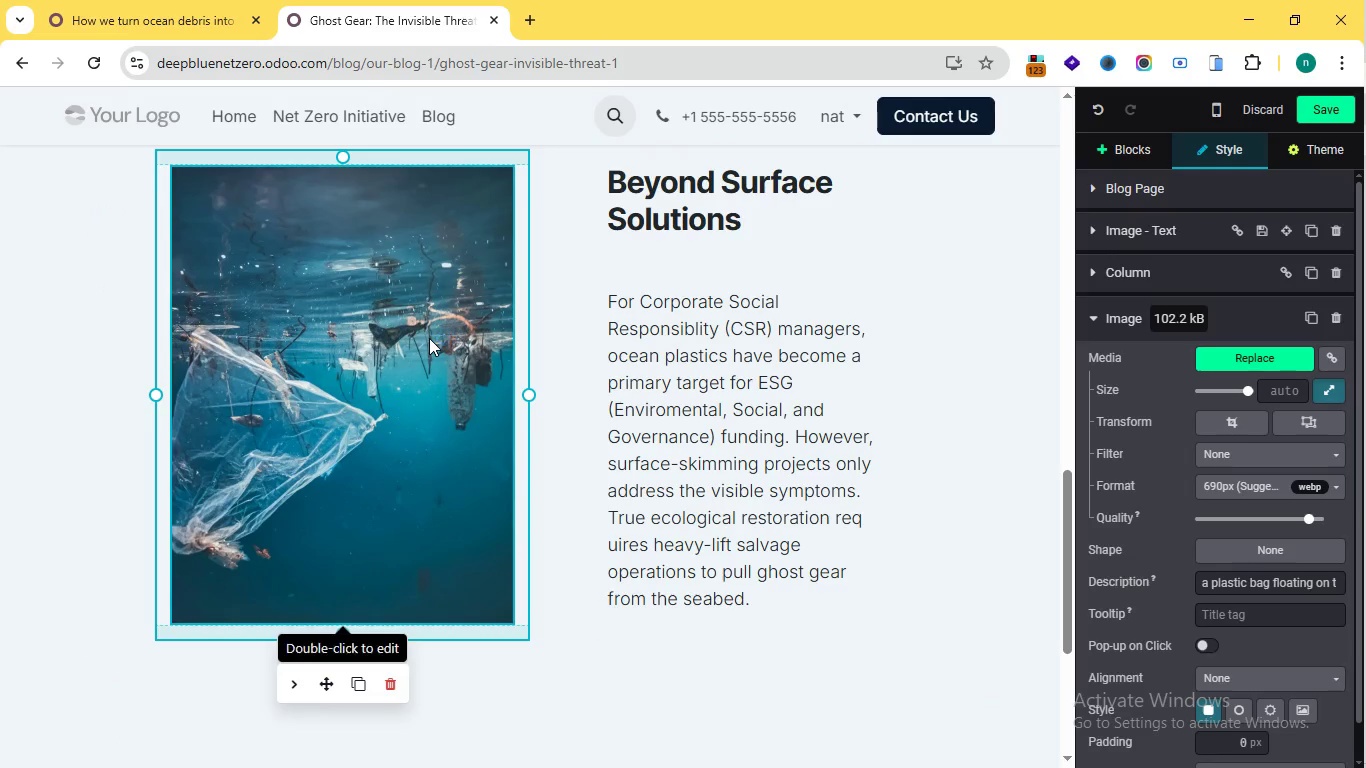 
triple_click([432, 350])
 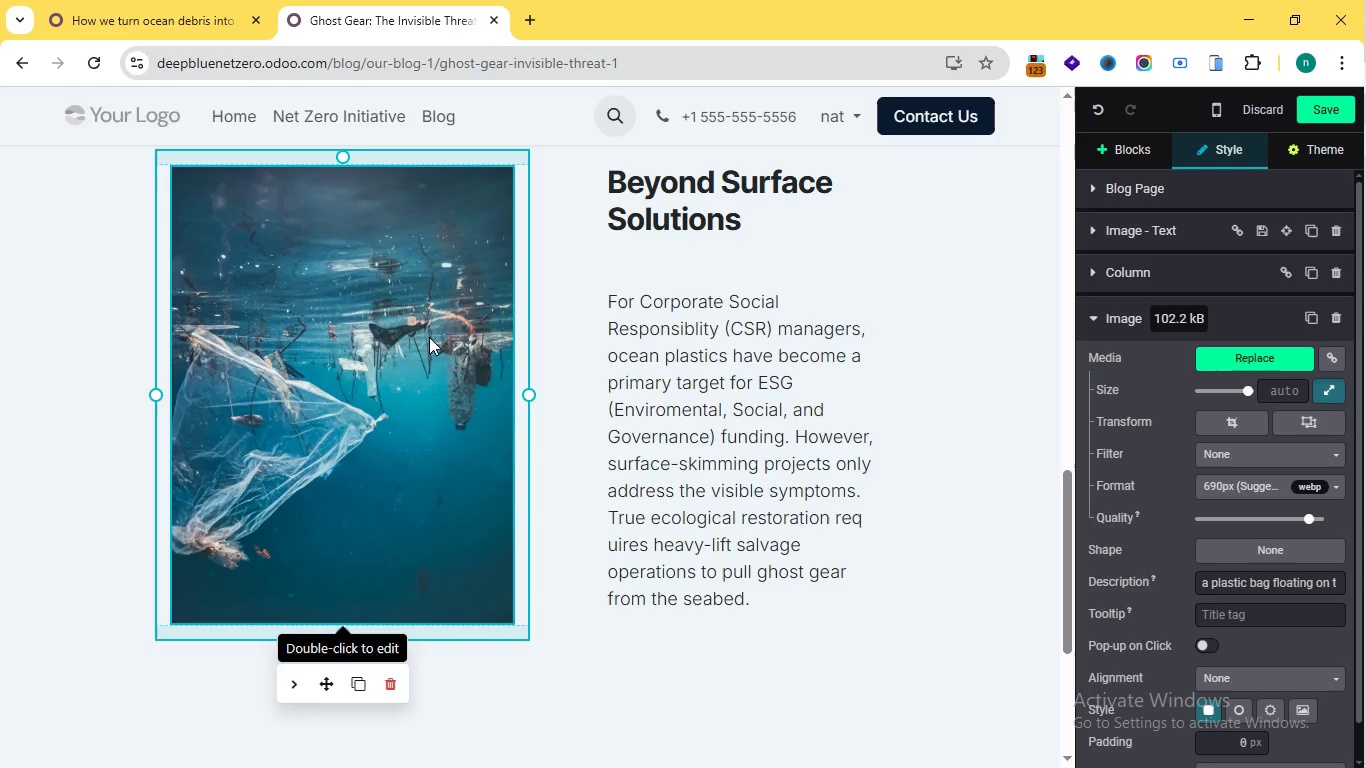 
left_click([429, 338])
 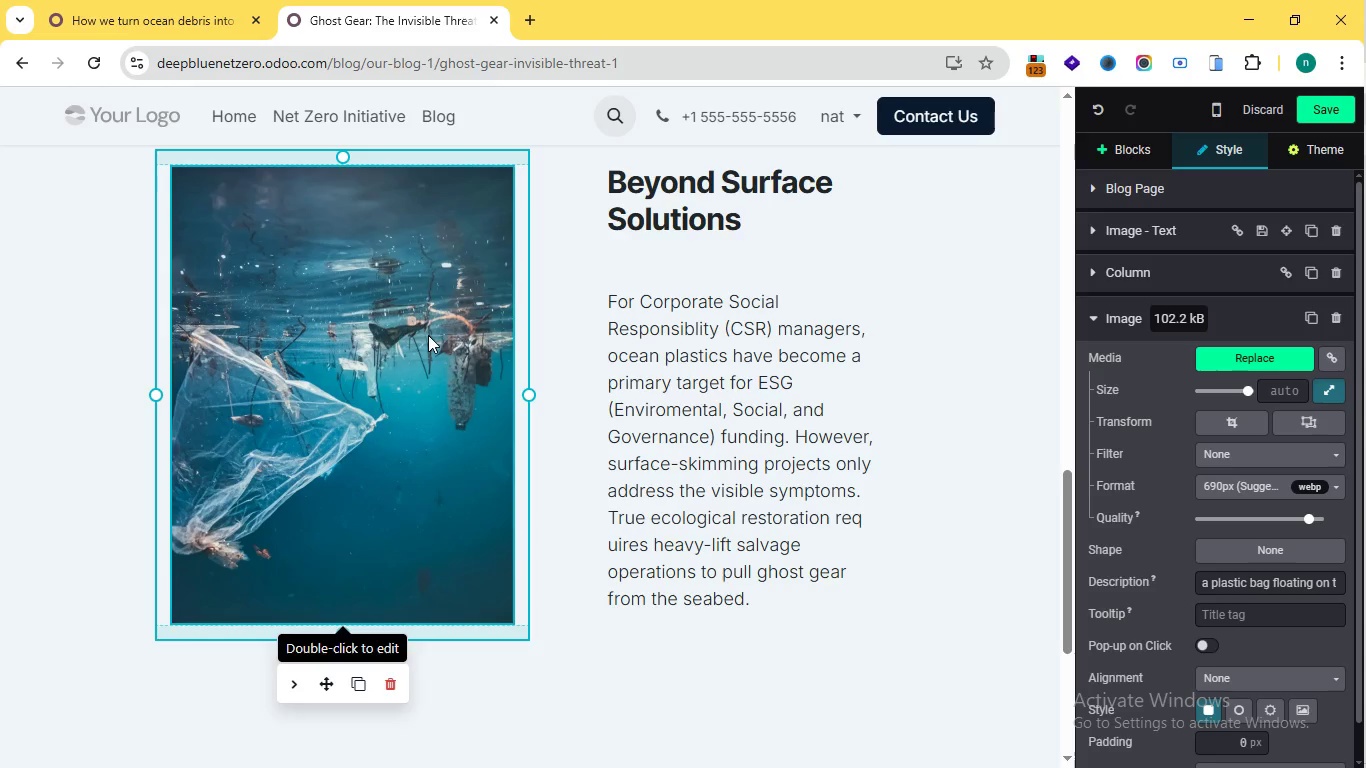 
left_click([428, 335])
 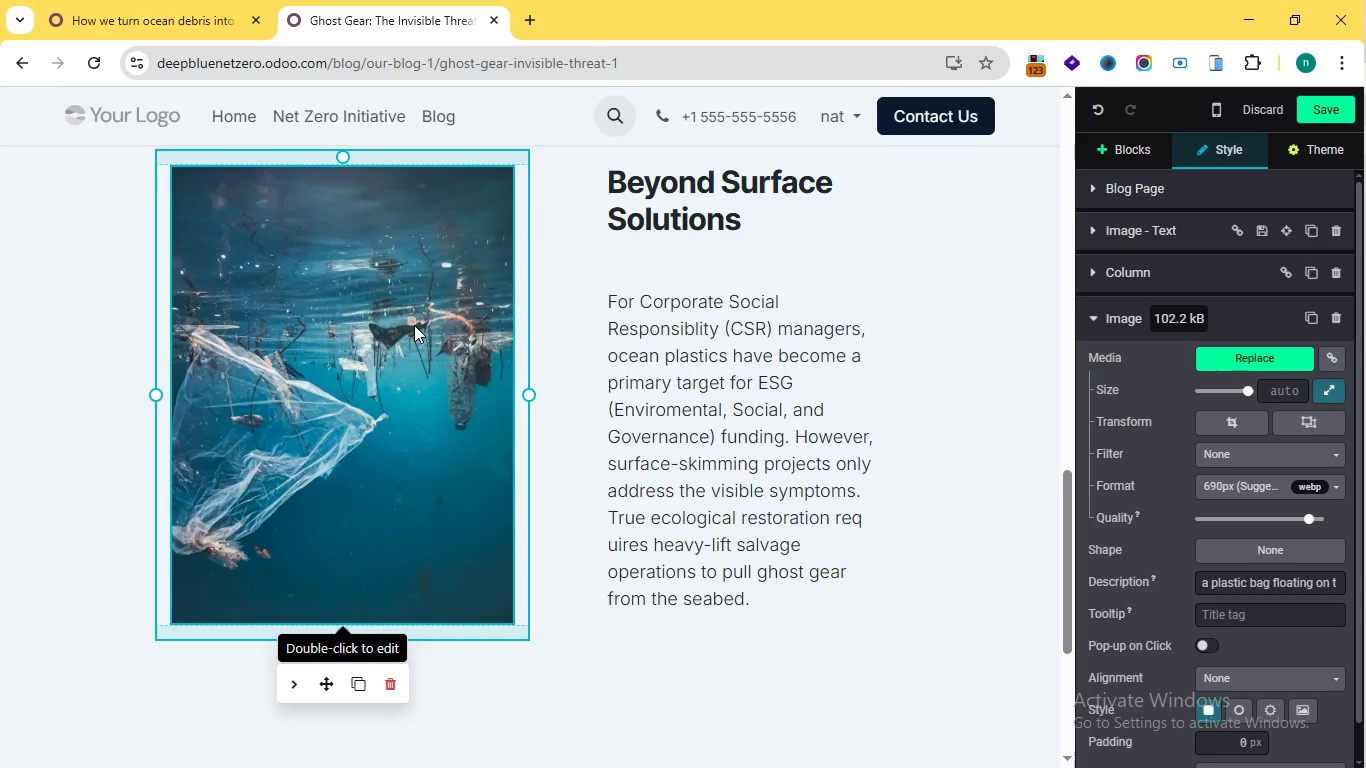 
double_click([416, 329])
 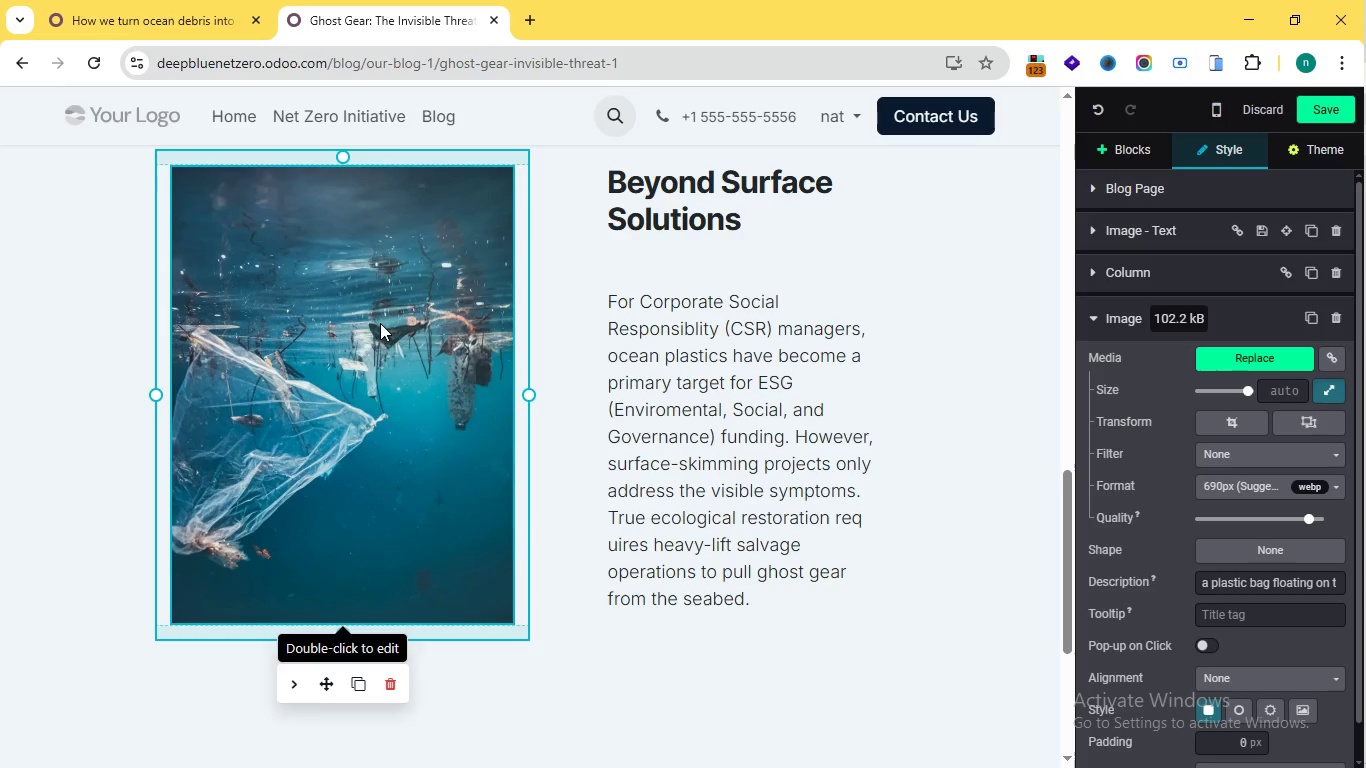 
triple_click([416, 329])
 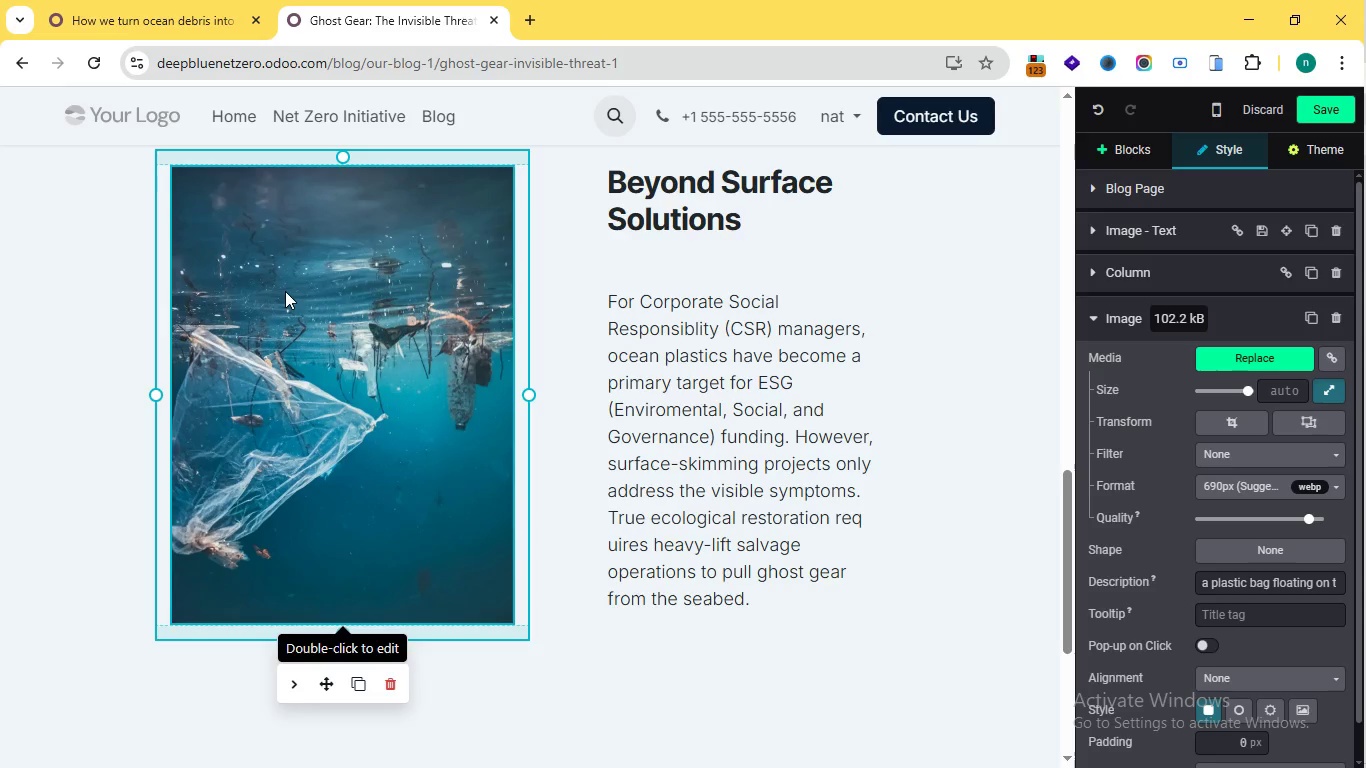 
wait(6.12)
 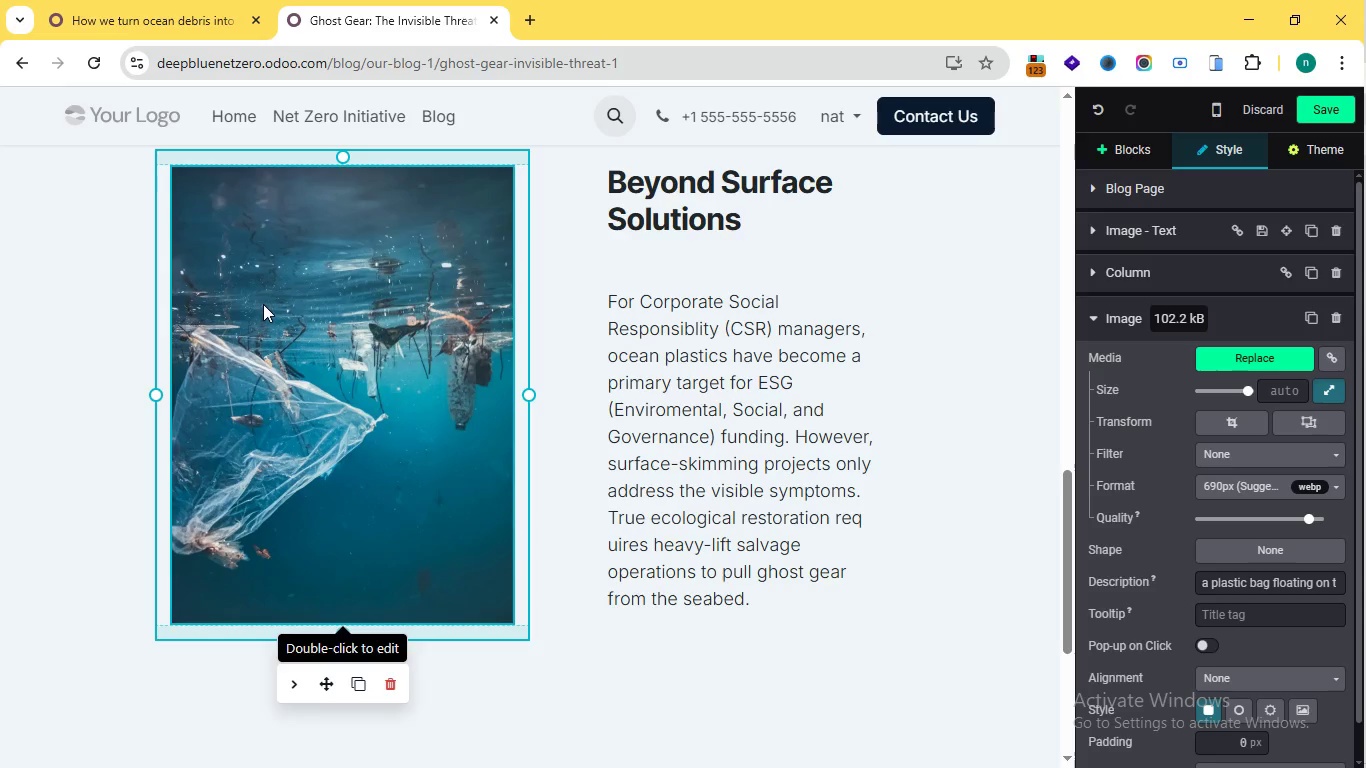 
double_click([260, 293])
 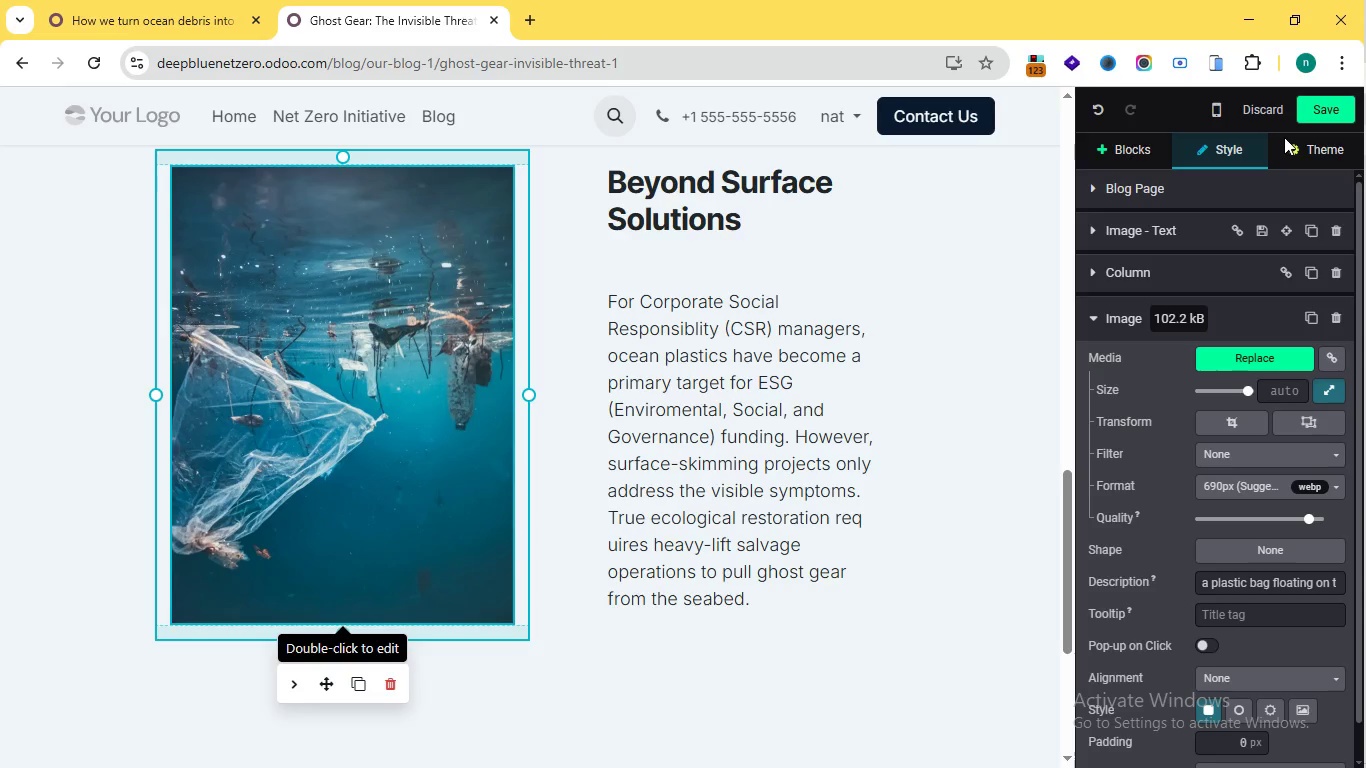 
wait(9.47)
 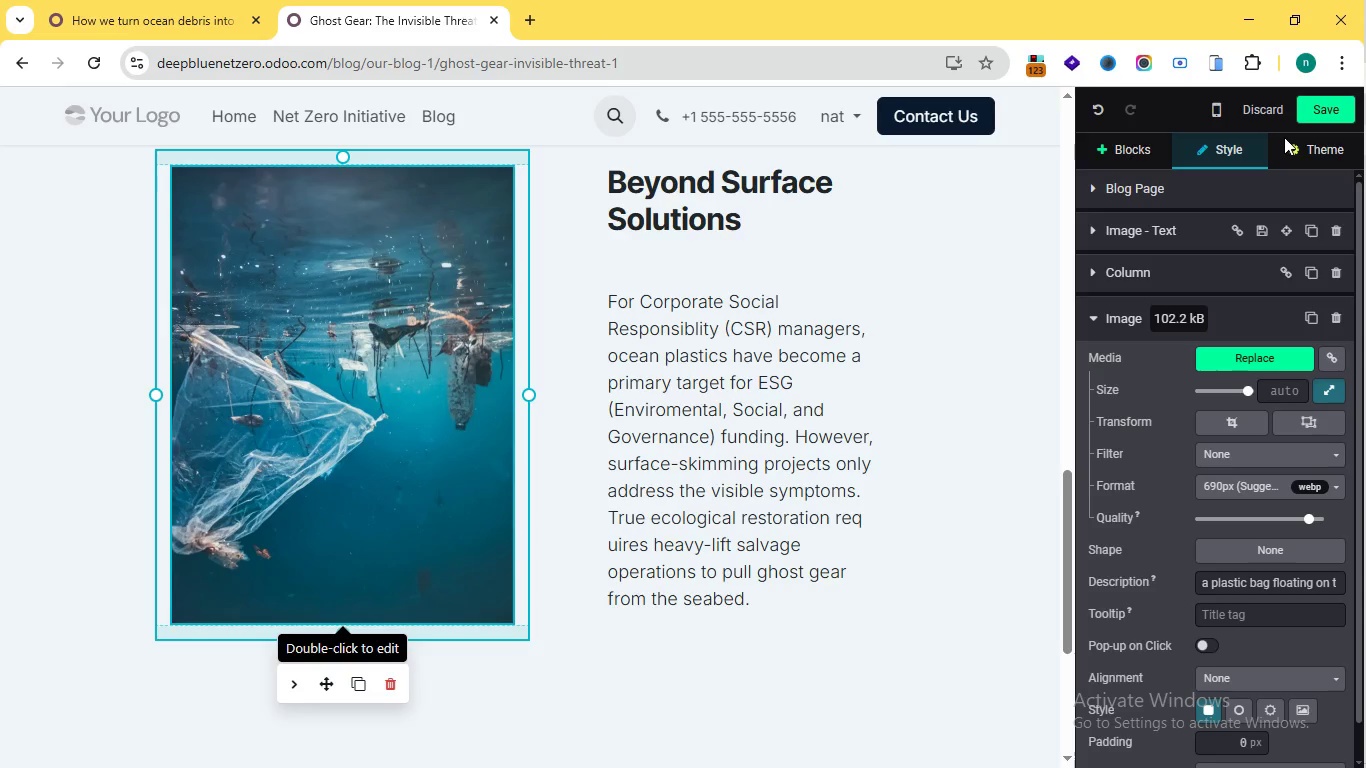 
left_click([619, 570])
 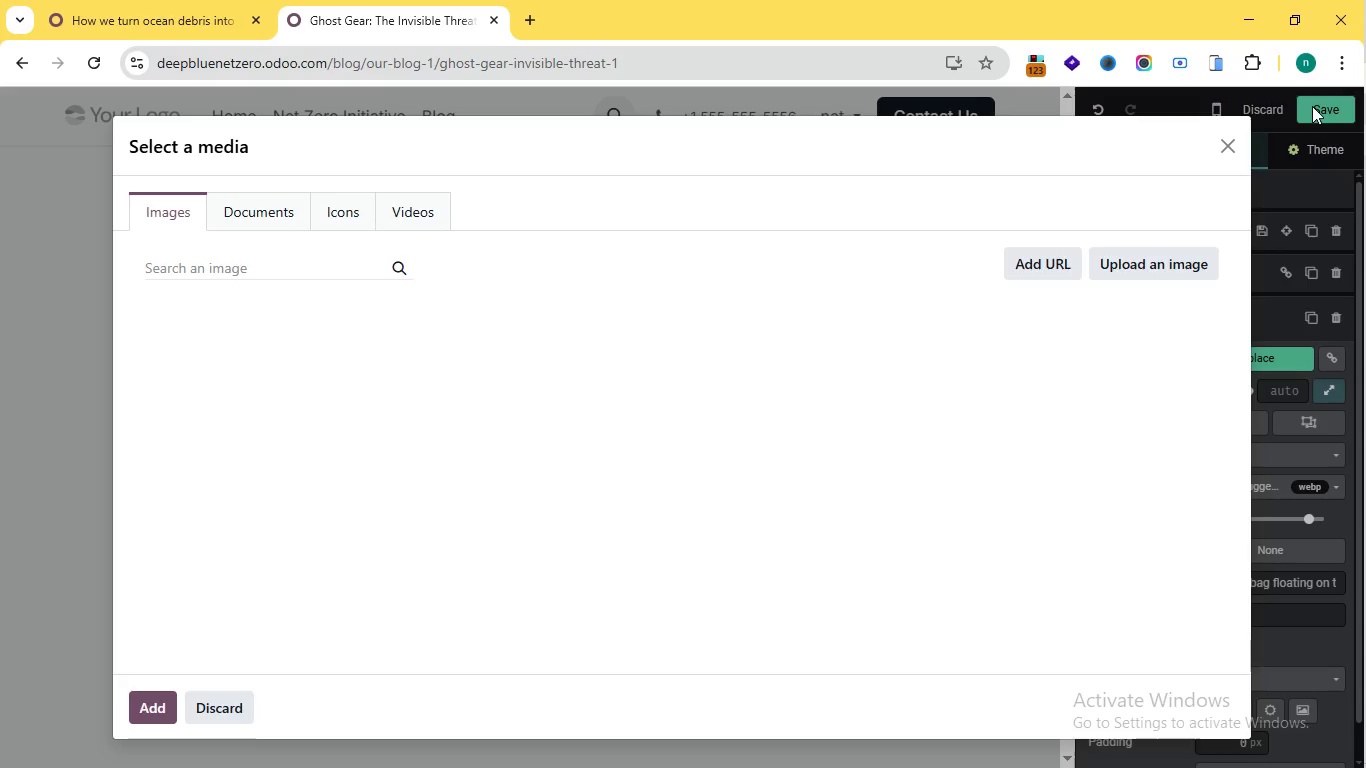 
left_click([1312, 106])
 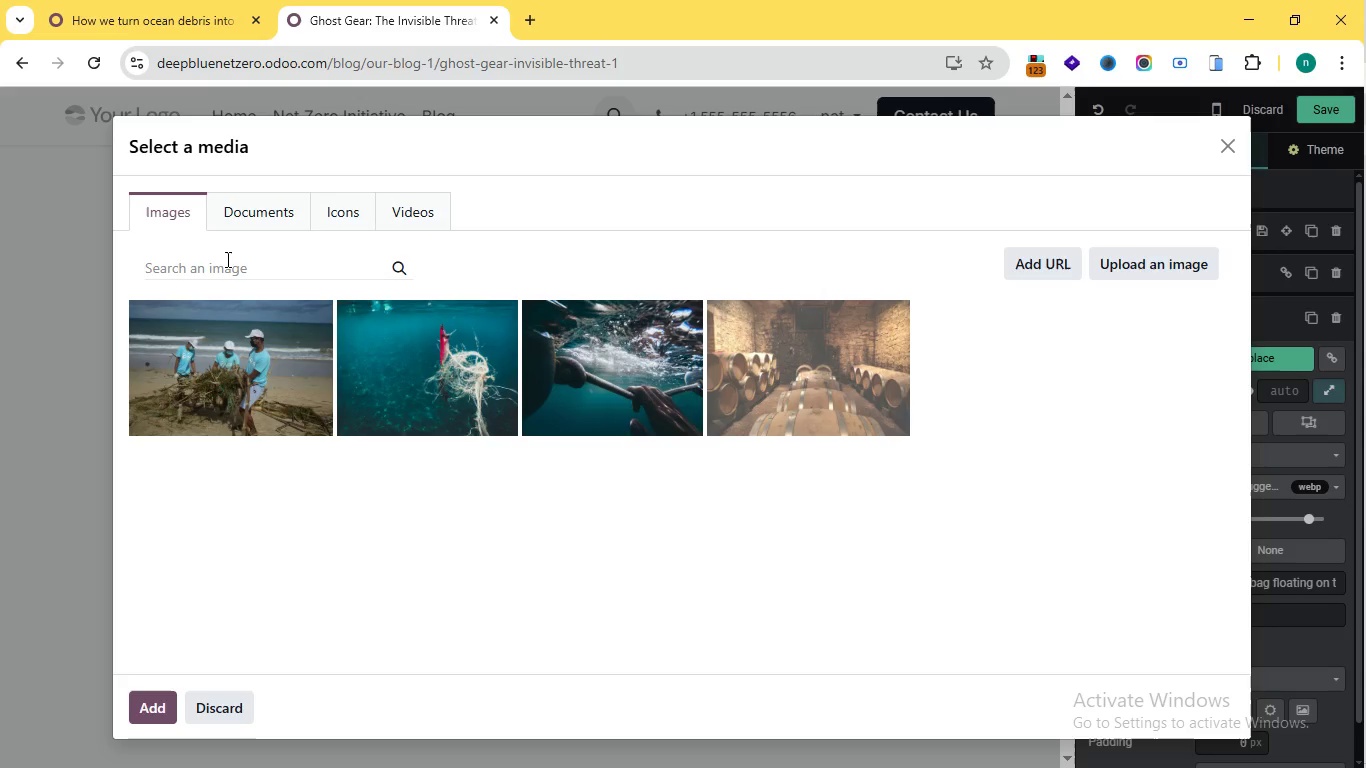 
left_click([226, 259])
 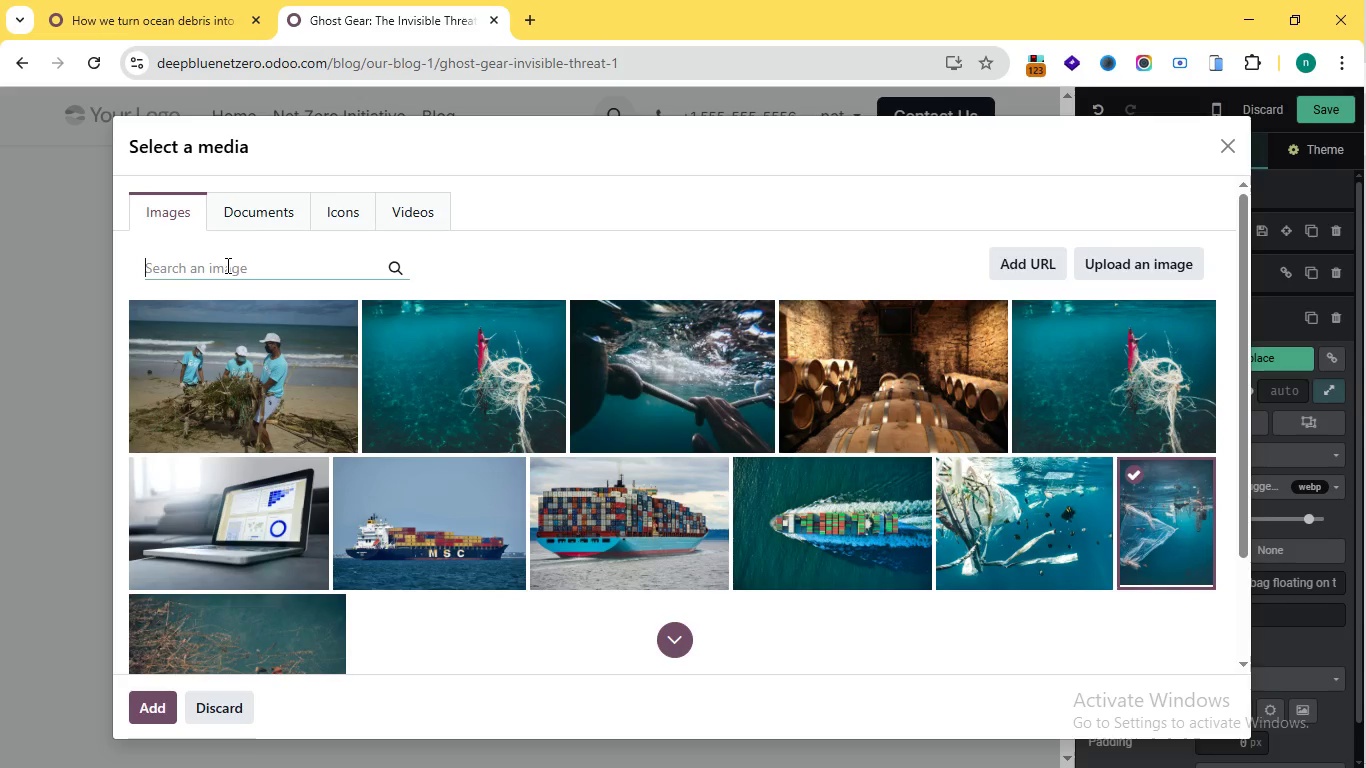 
wait(9.34)
 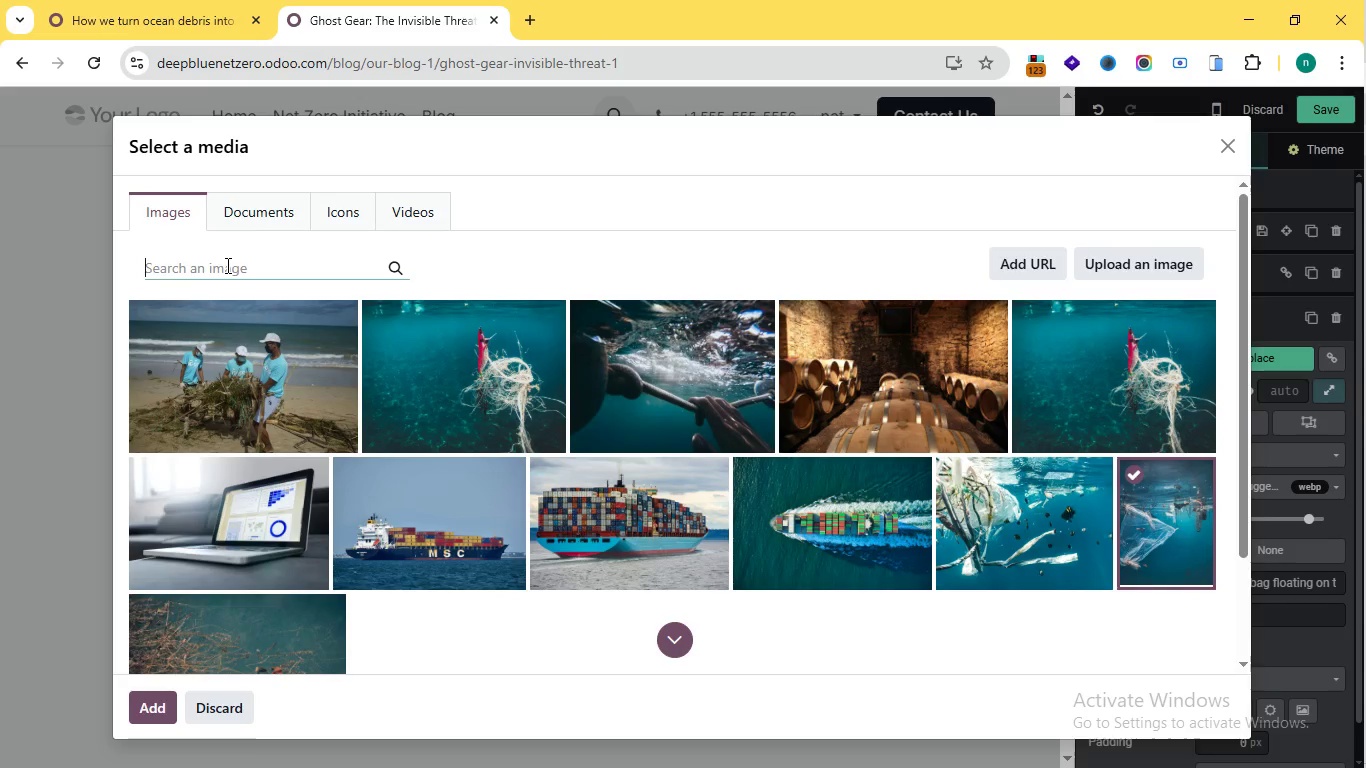 
type(scuba diver ocean)
 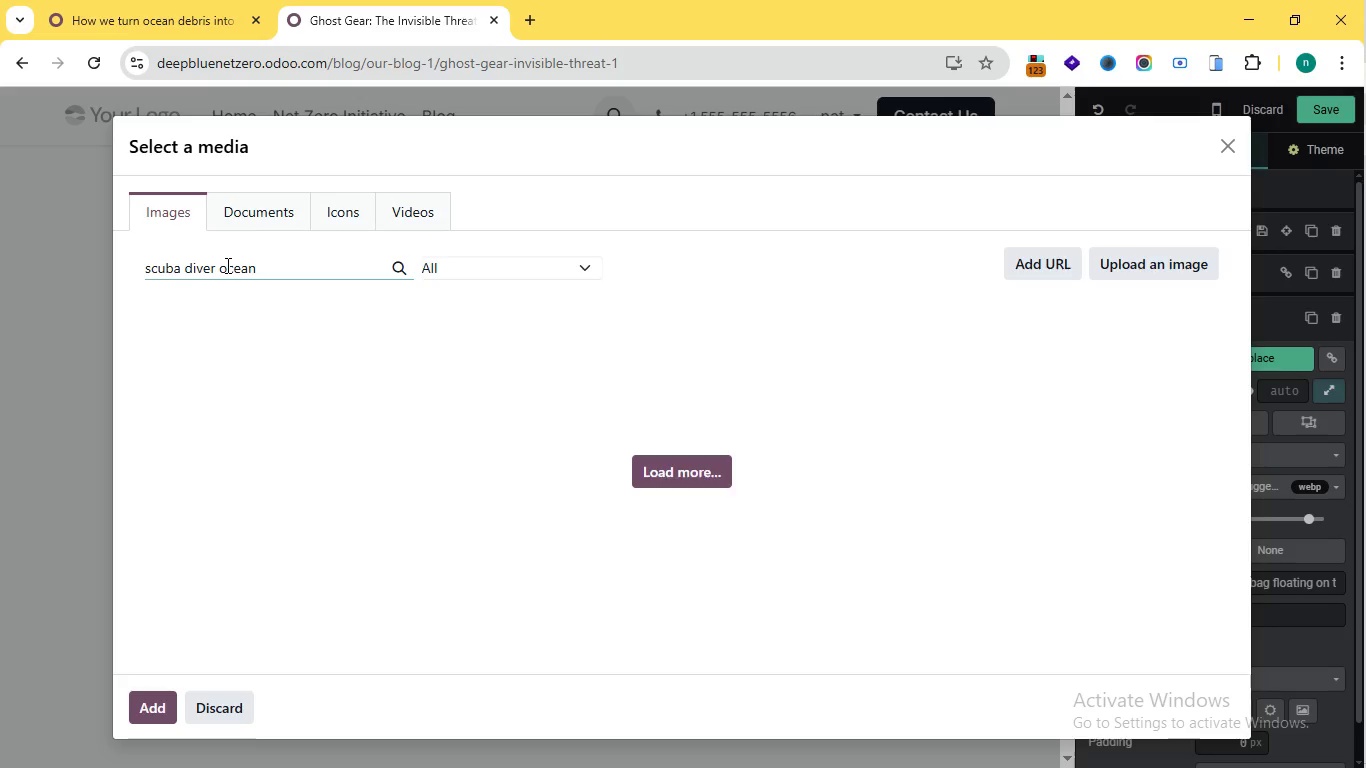 
wait(14.97)
 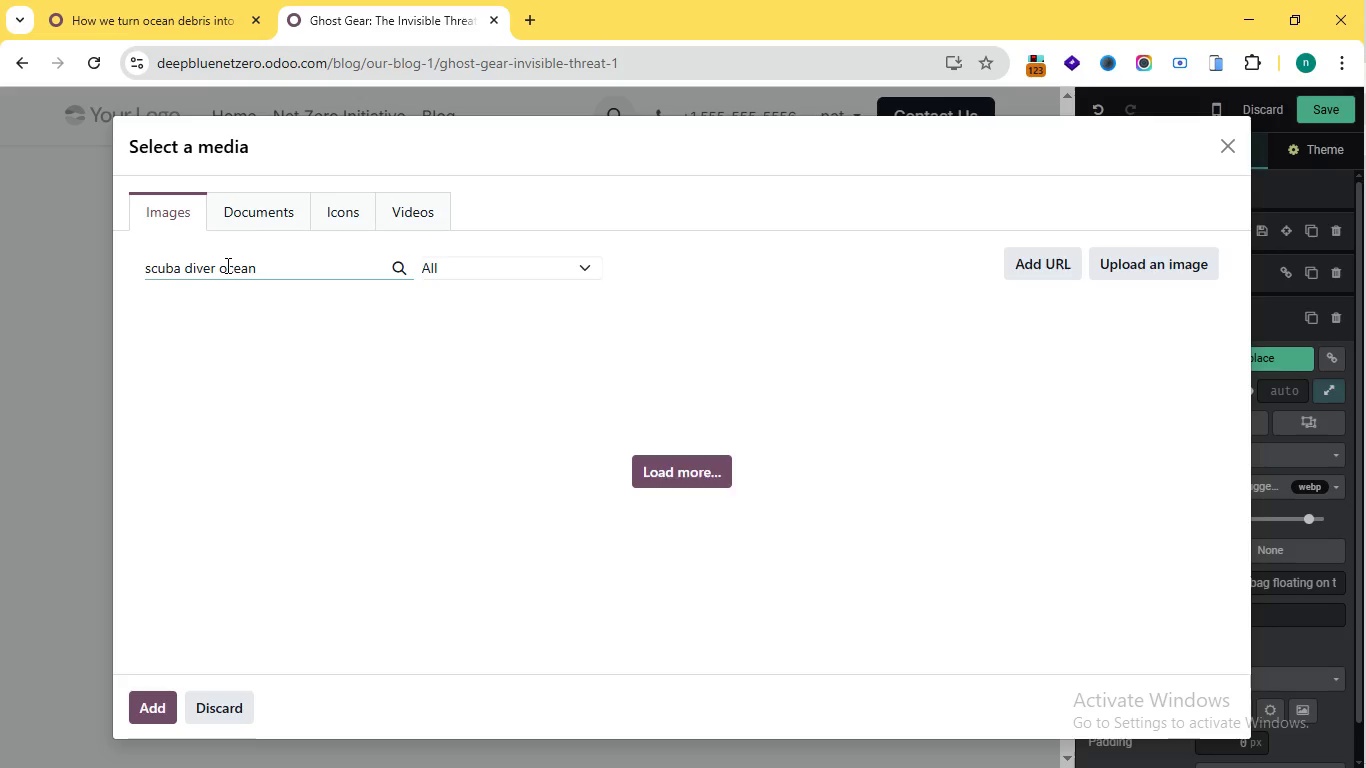 
mouse_move([212, 403])
 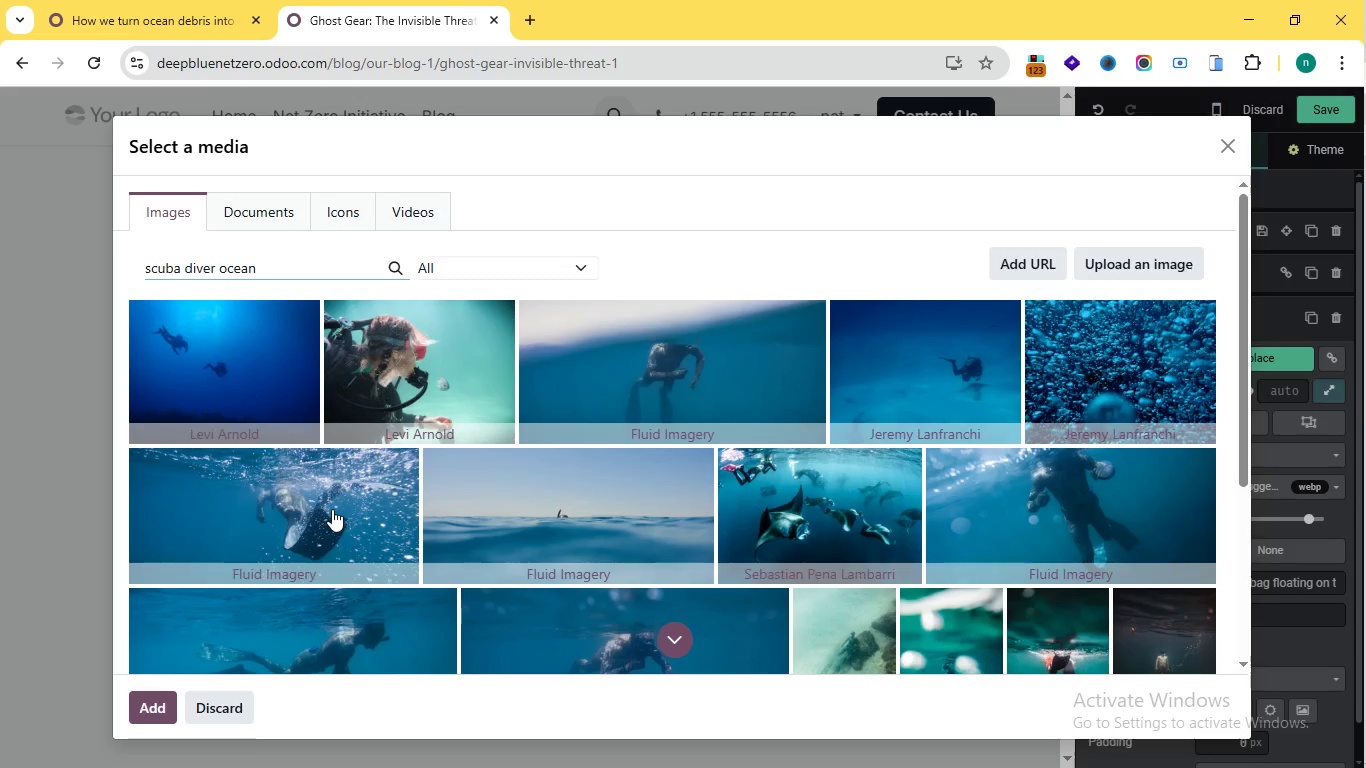 
wait(7.72)
 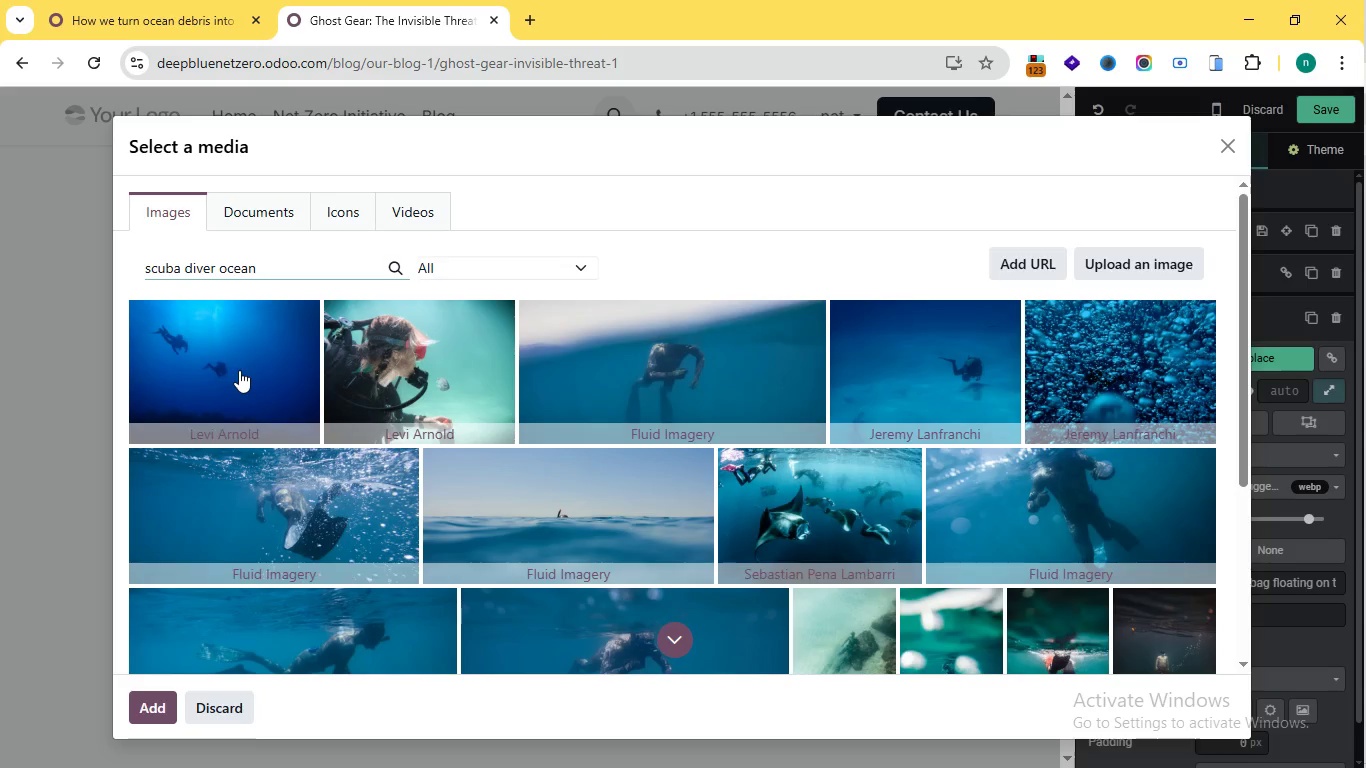 
scroll: coordinate [341, 498], scroll_direction: down, amount: 1.0
 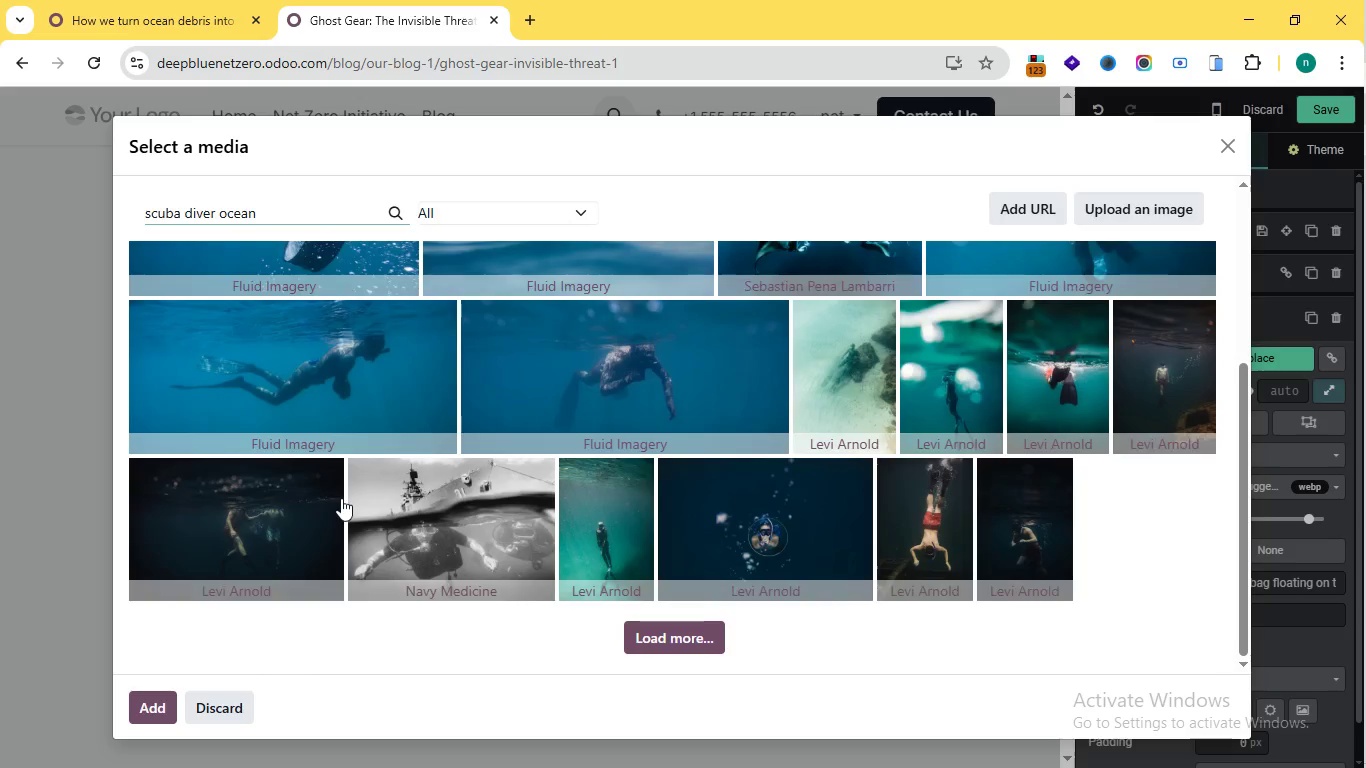 
scroll: coordinate [341, 498], scroll_direction: up, amount: 2.0
 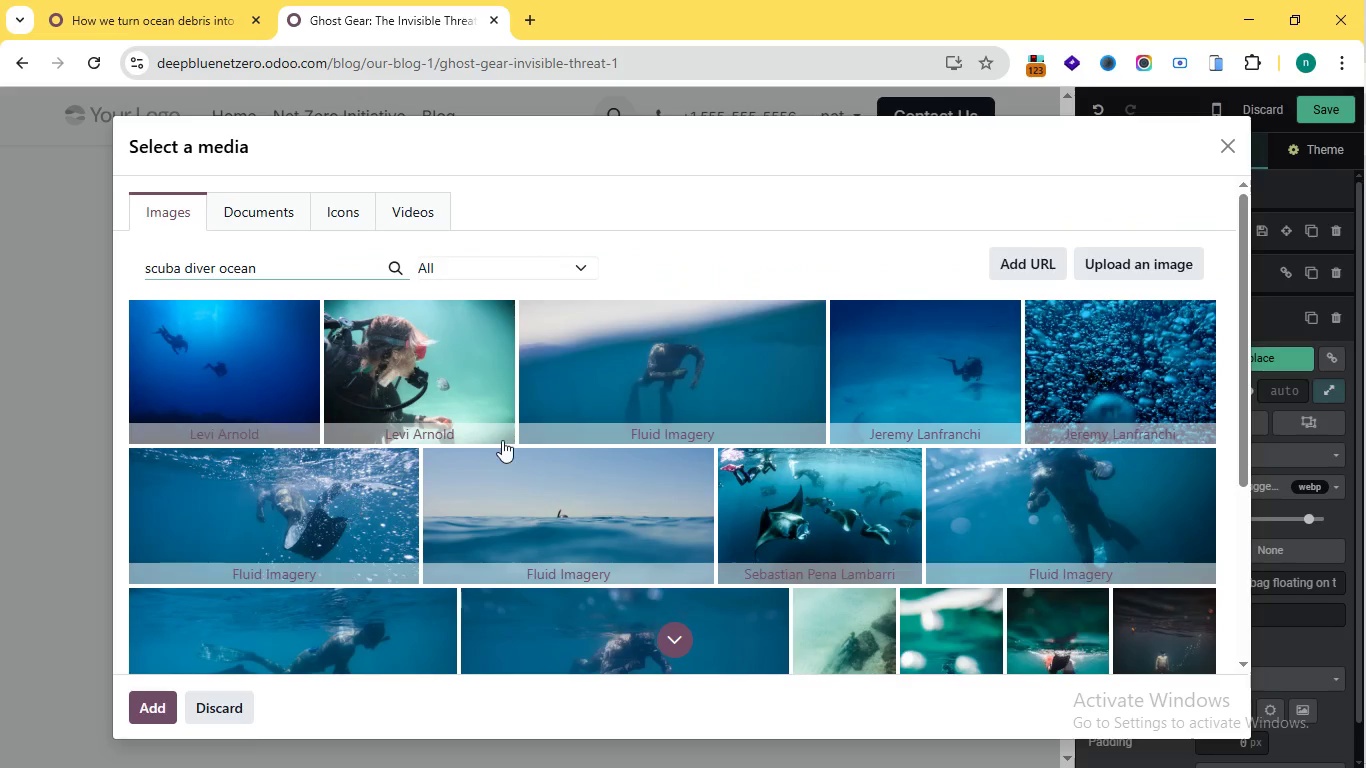 
scroll: coordinate [350, 503], scroll_direction: none, amount: 0.0
 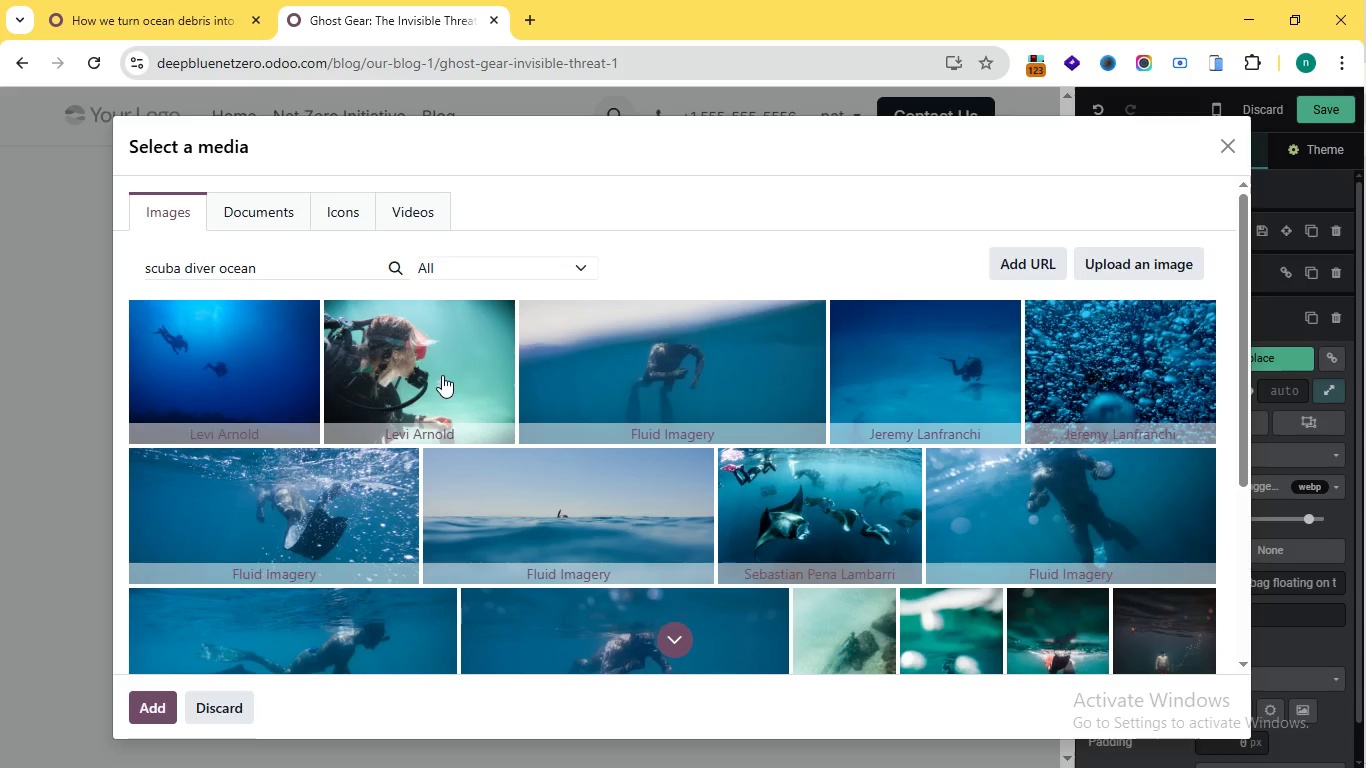 
left_click([442, 375])
 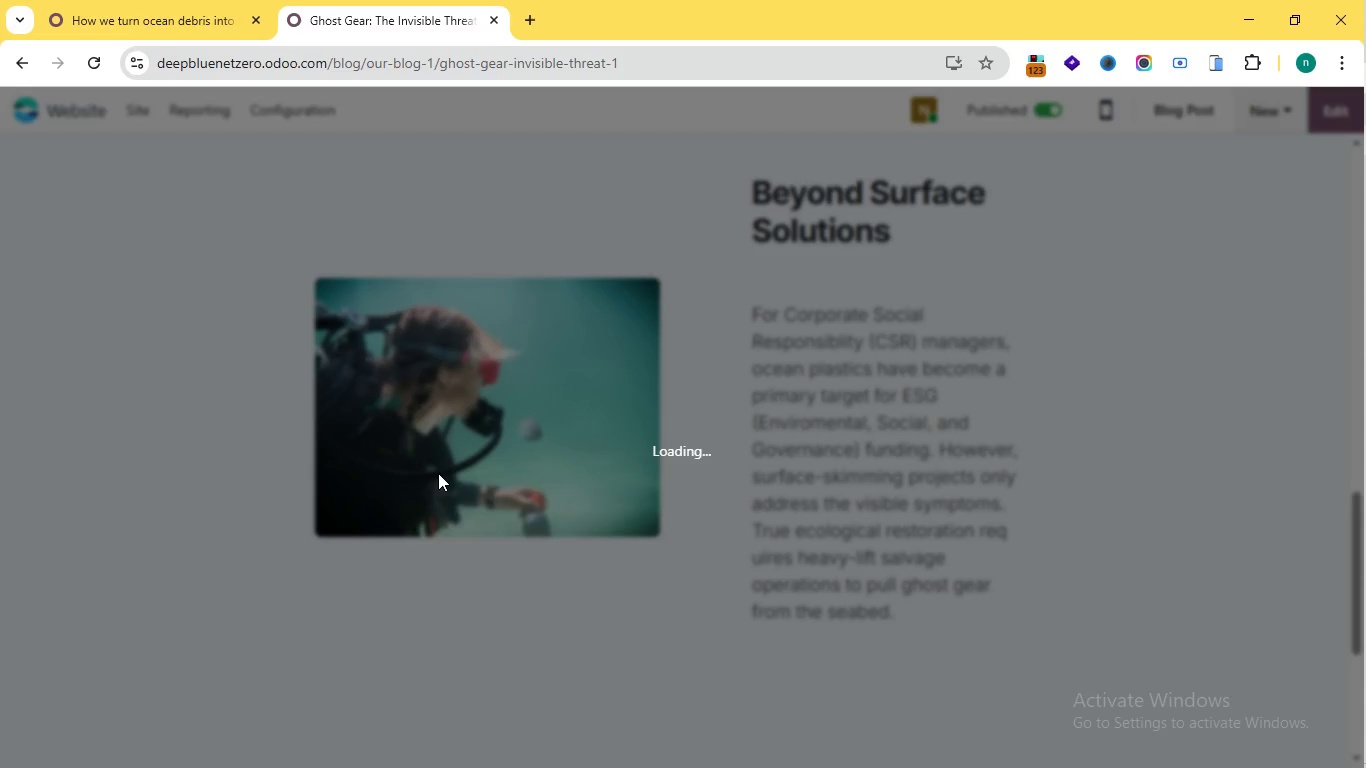 
wait(33.69)
 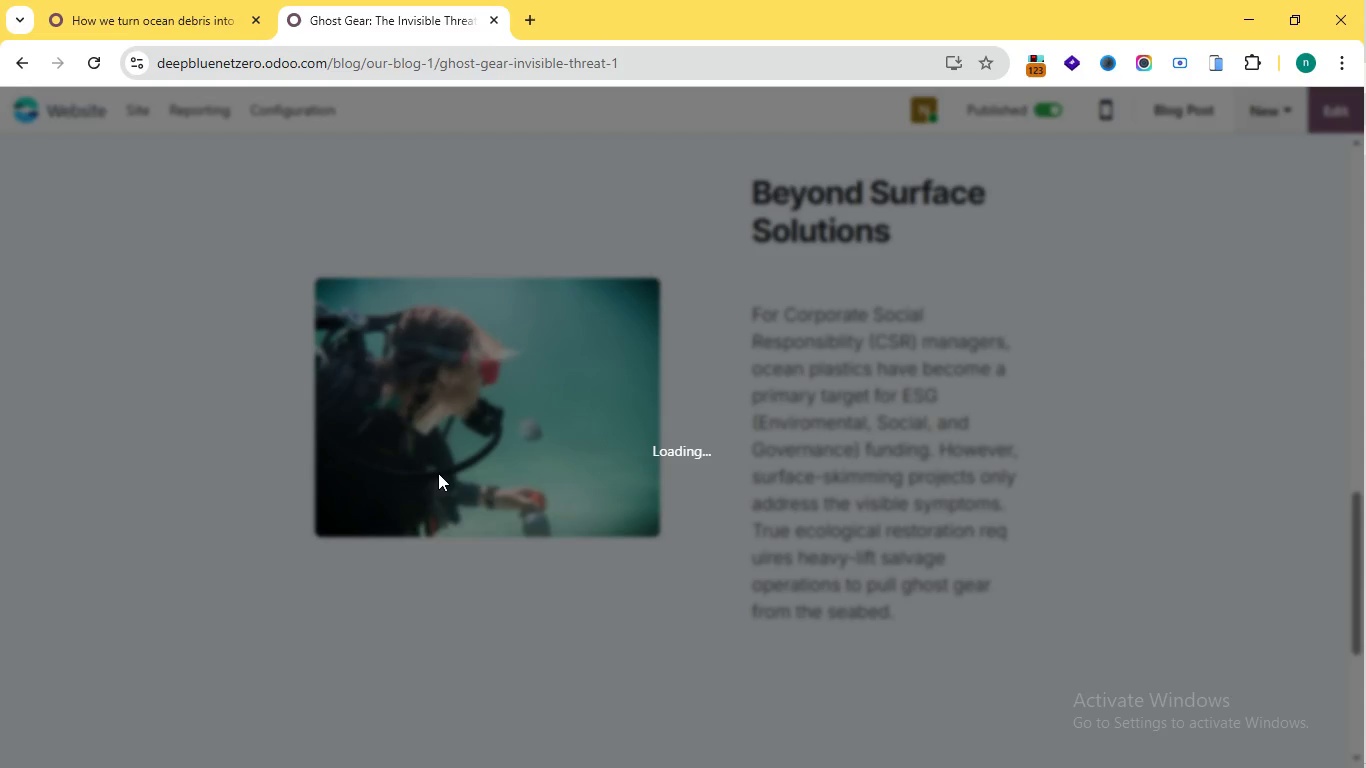 
scroll: coordinate [525, 507], scroll_direction: up, amount: 3.0
 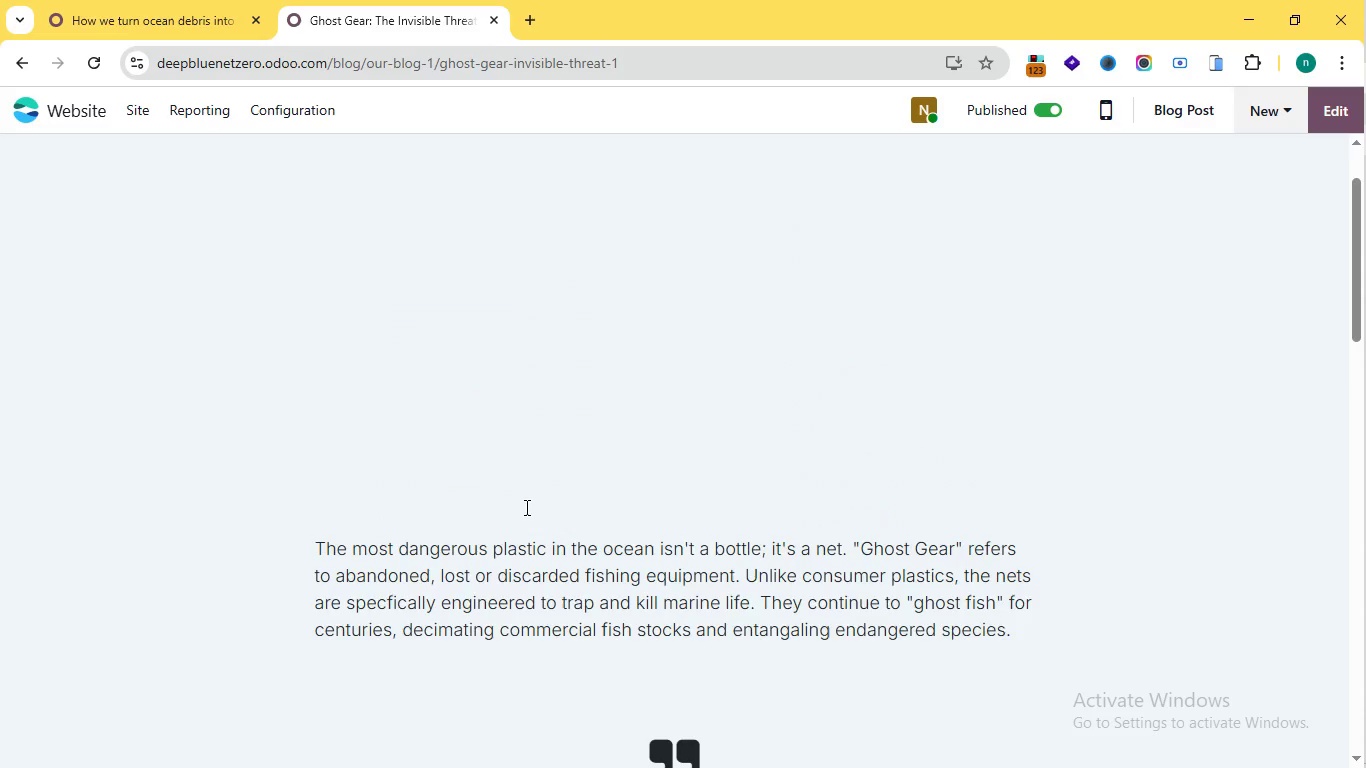 
scroll: coordinate [527, 511], scroll_direction: none, amount: 0.0
 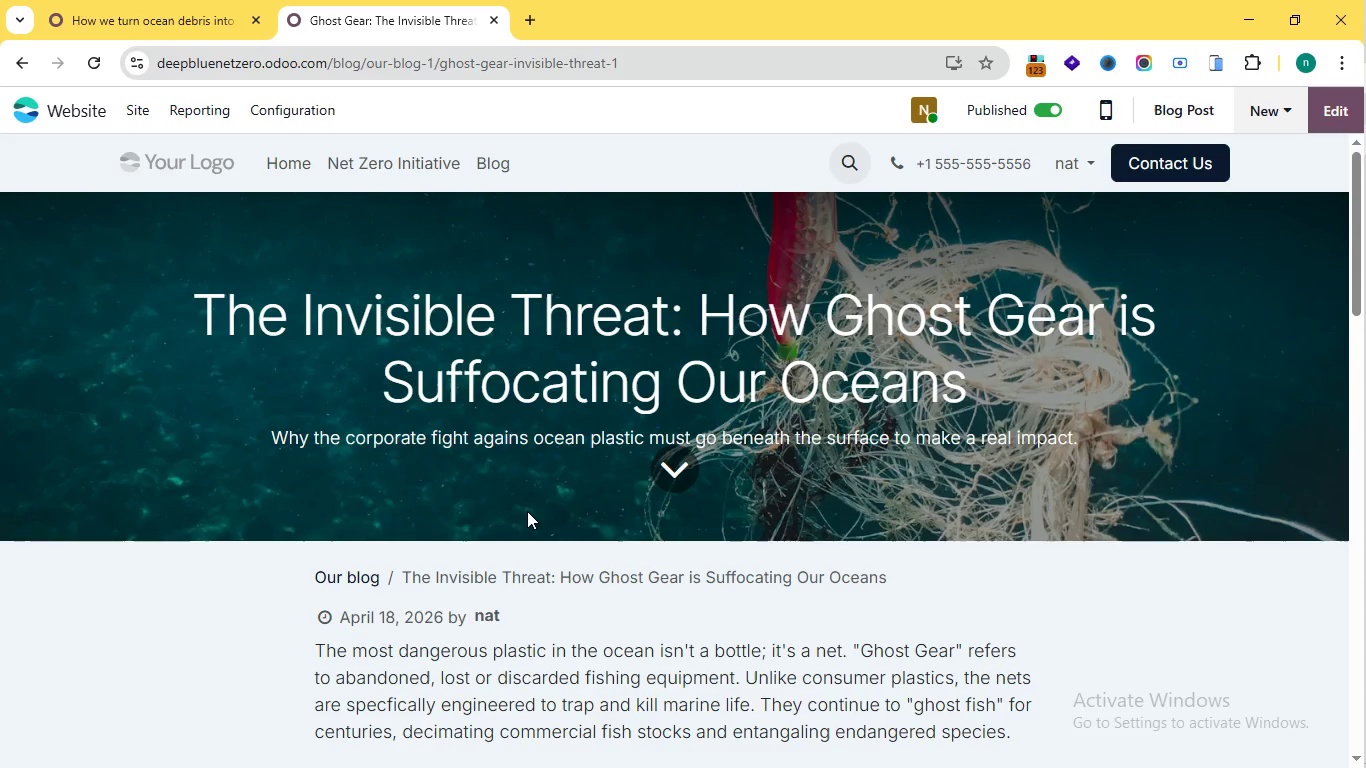 
scroll: coordinate [529, 514], scroll_direction: up, amount: 1.0
 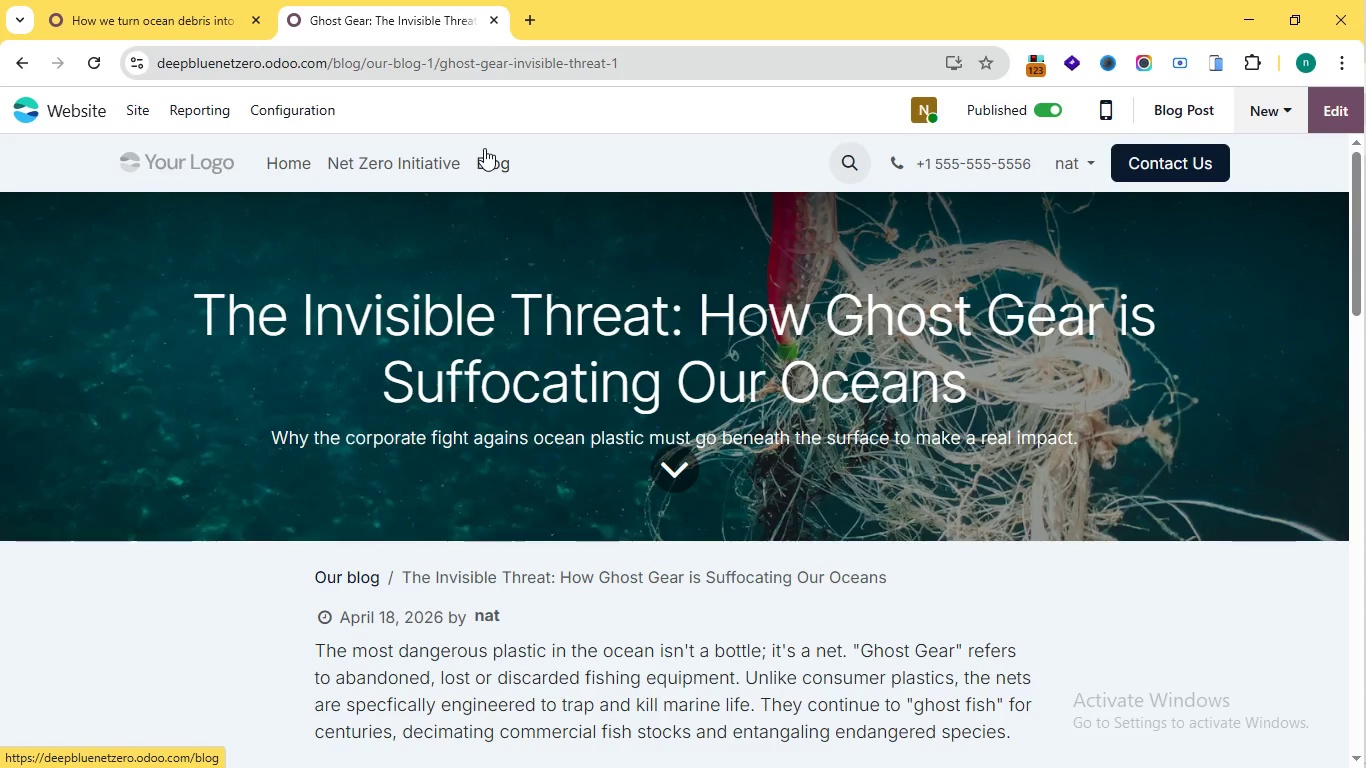 
left_click([483, 160])
 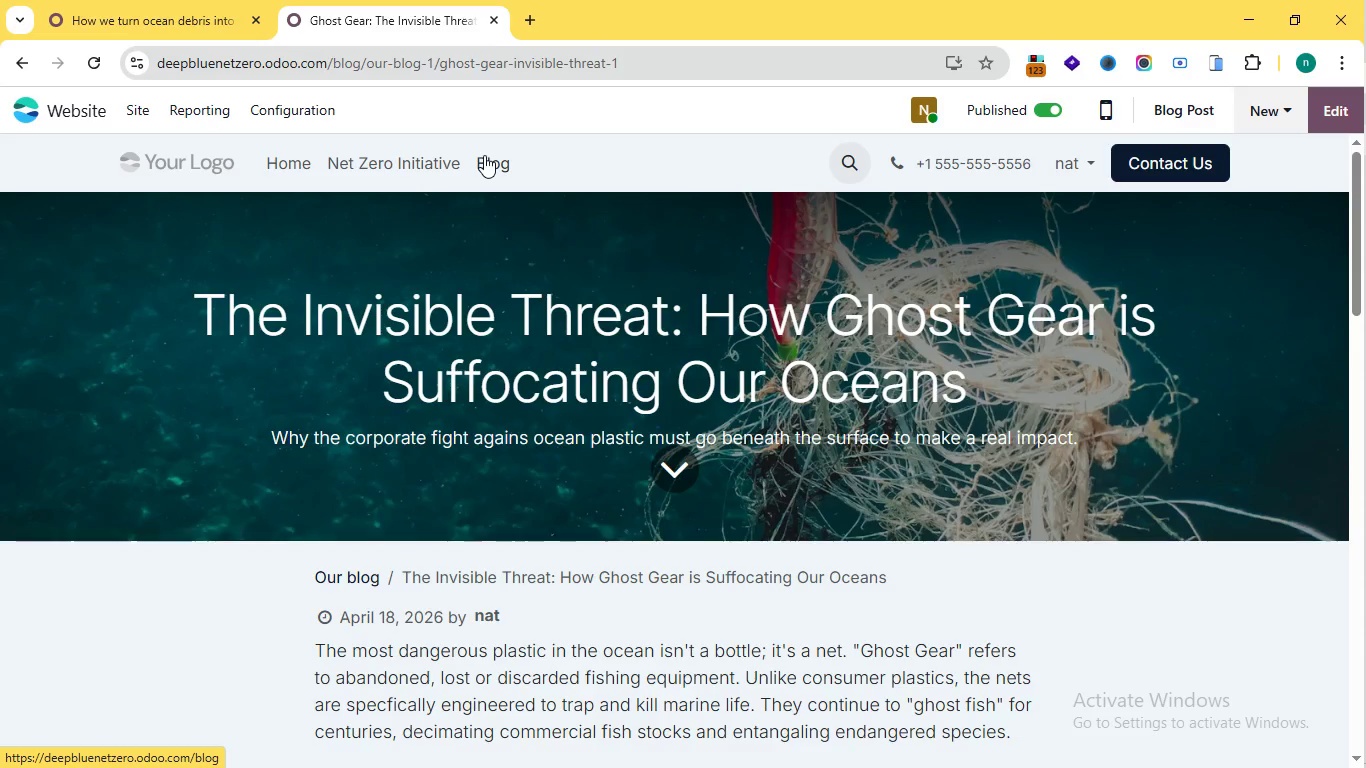 
left_click([484, 148])
 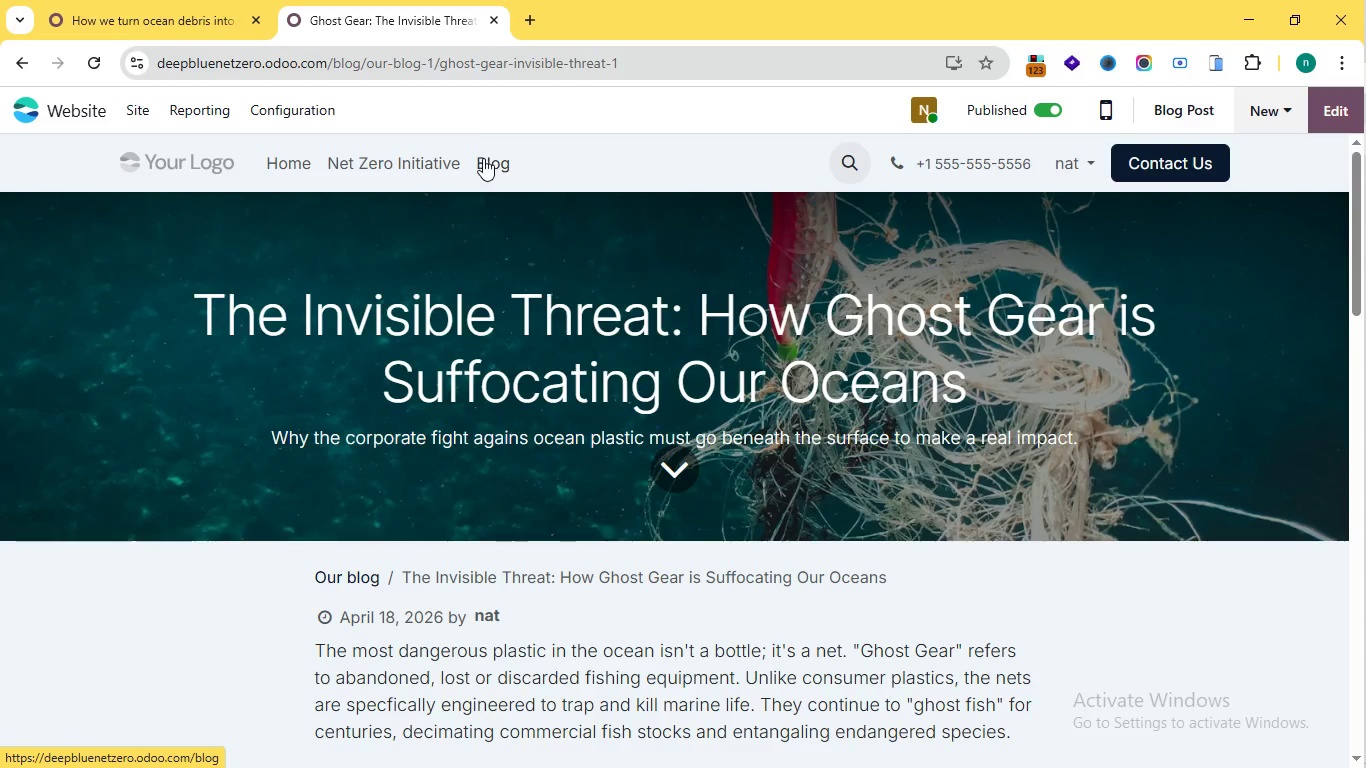 
left_click([484, 155])
 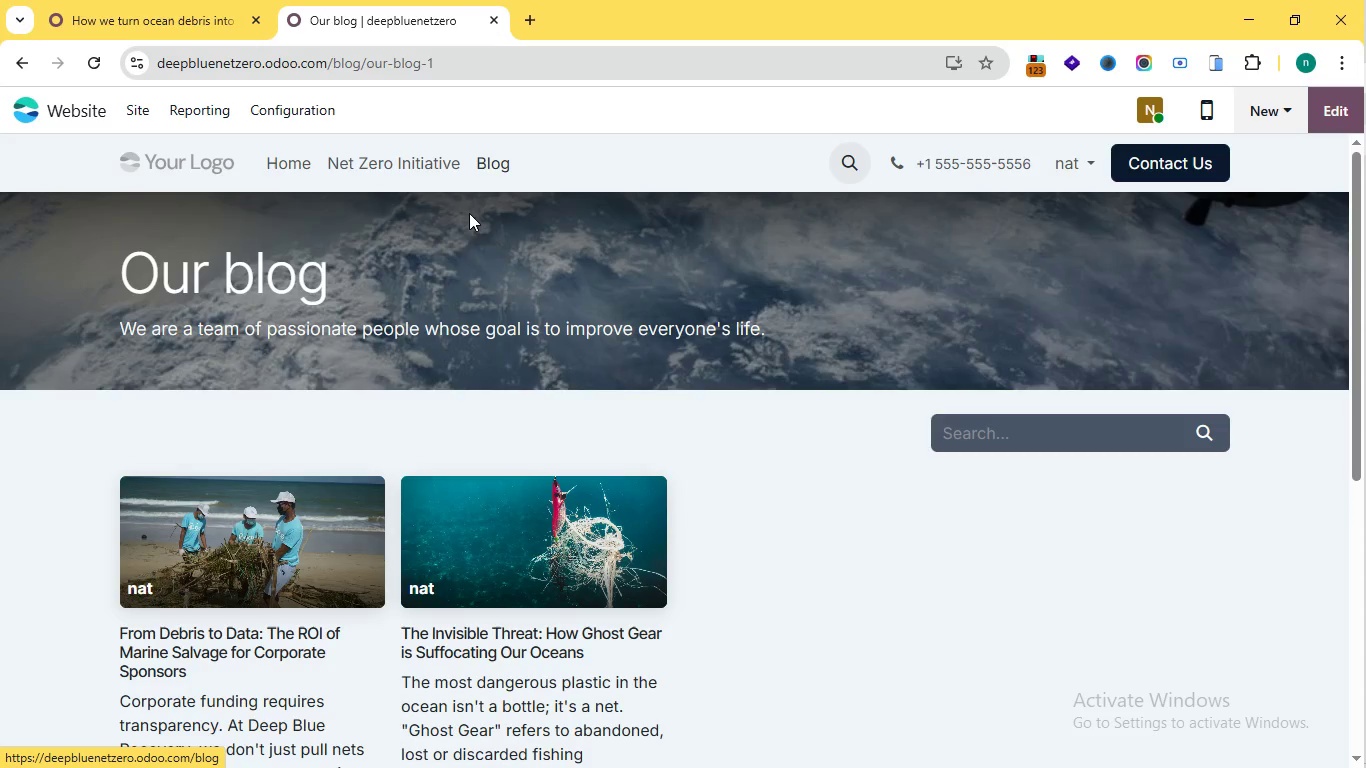 
scroll: coordinate [472, 292], scroll_direction: down, amount: 1.0
 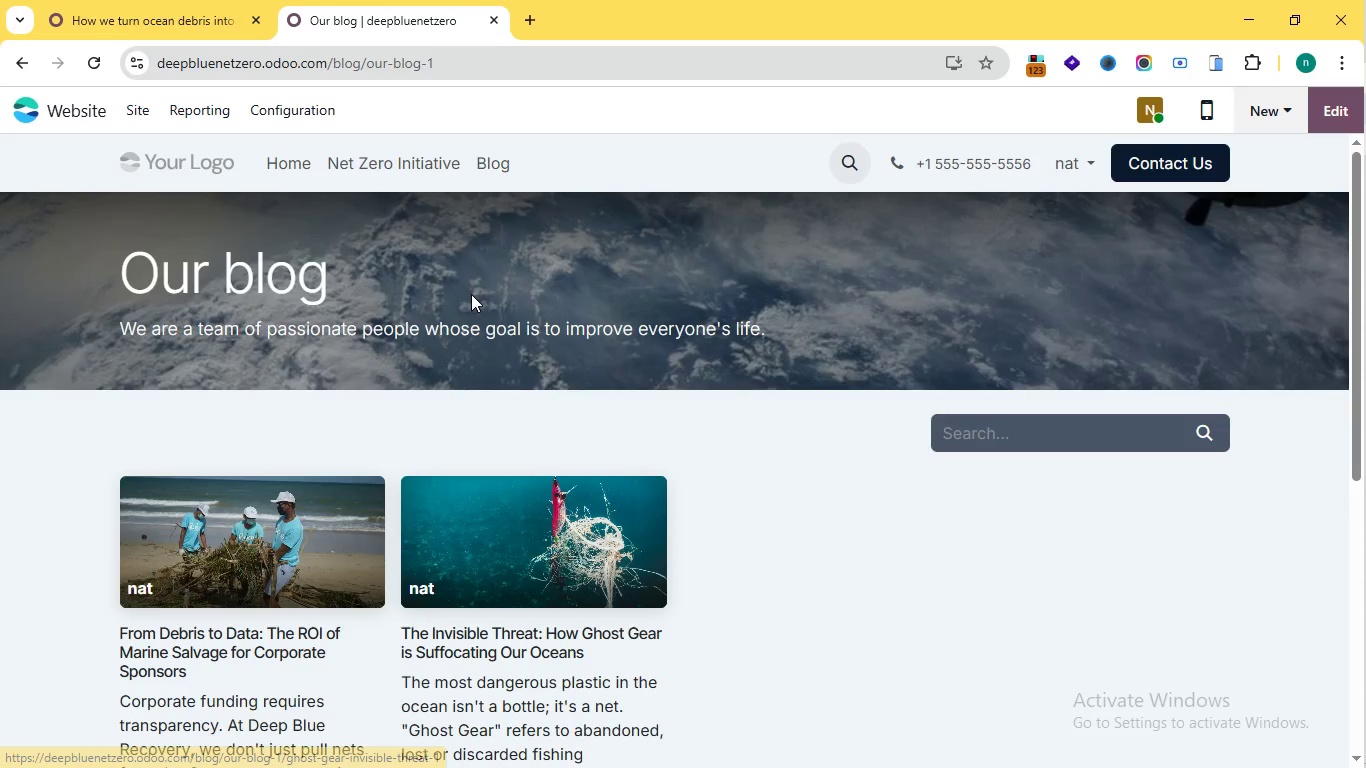 
scroll: coordinate [471, 294], scroll_direction: up, amount: 1.0
 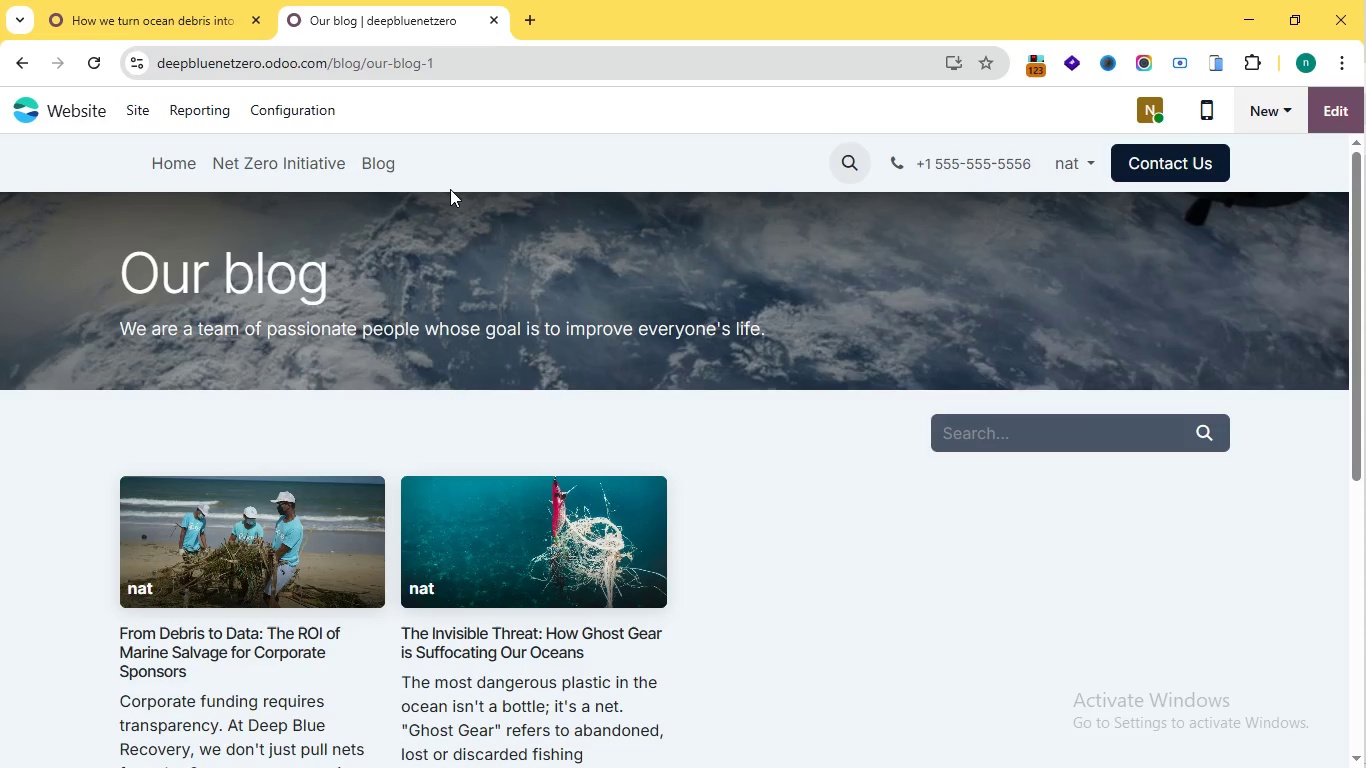 
wait(8.81)
 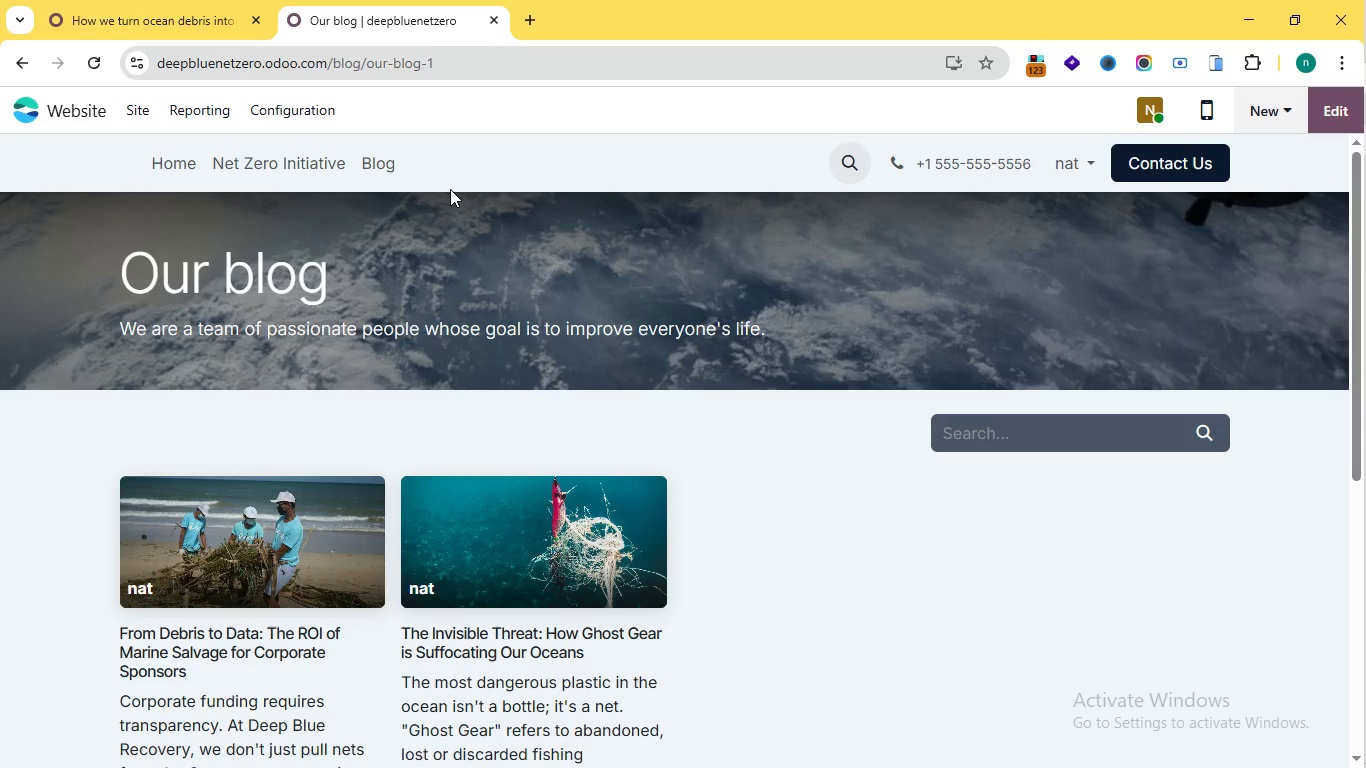 
left_click([1197, 120])
 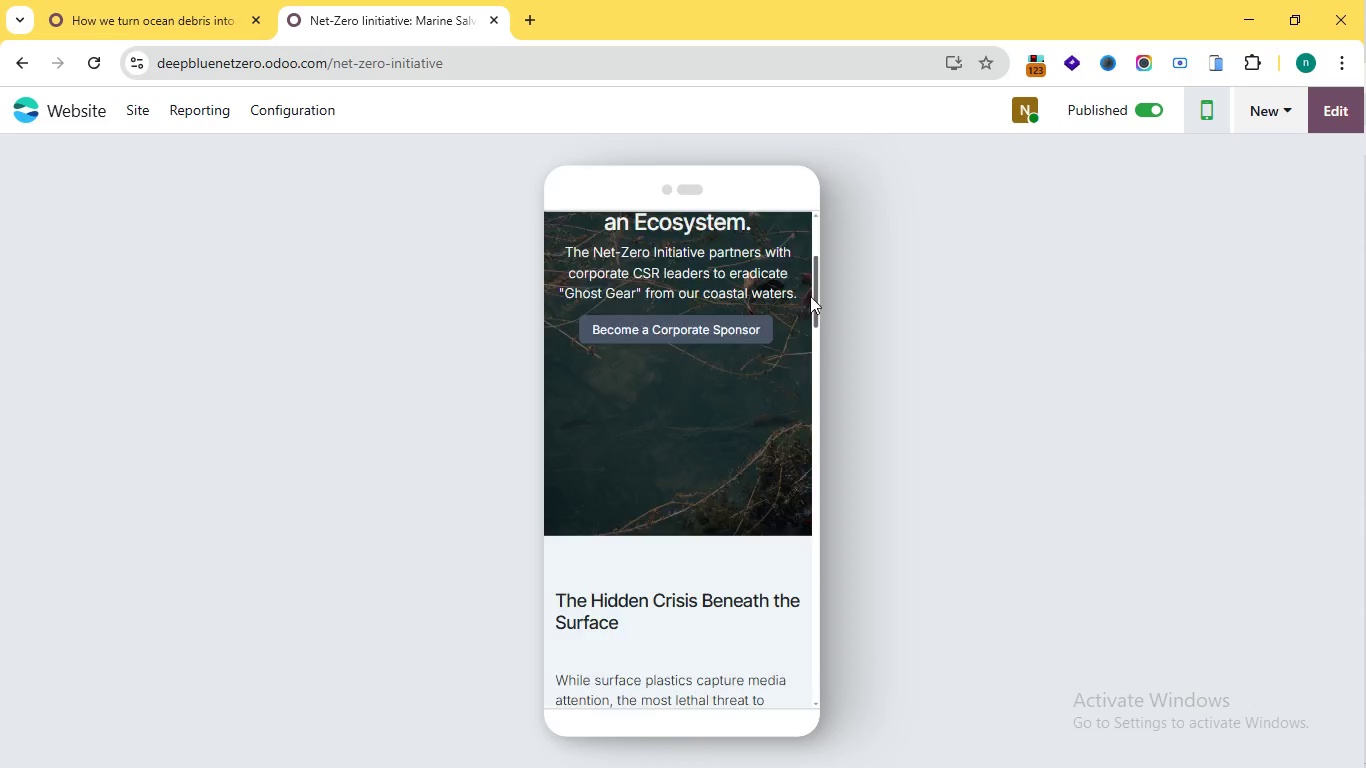 
left_click_drag(start_coordinate=[818, 255], to_coordinate=[821, 271])
 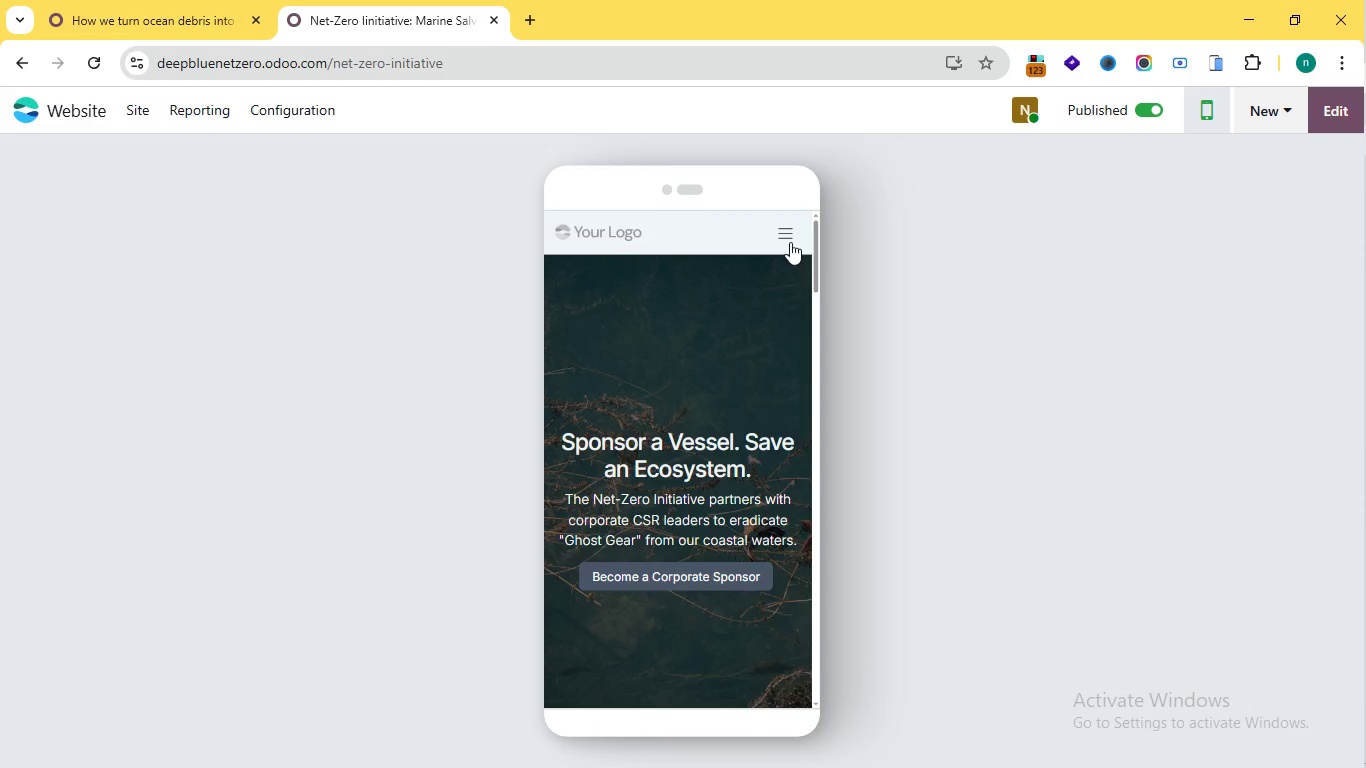 
left_click_drag(start_coordinate=[813, 270], to_coordinate=[808, 223])
 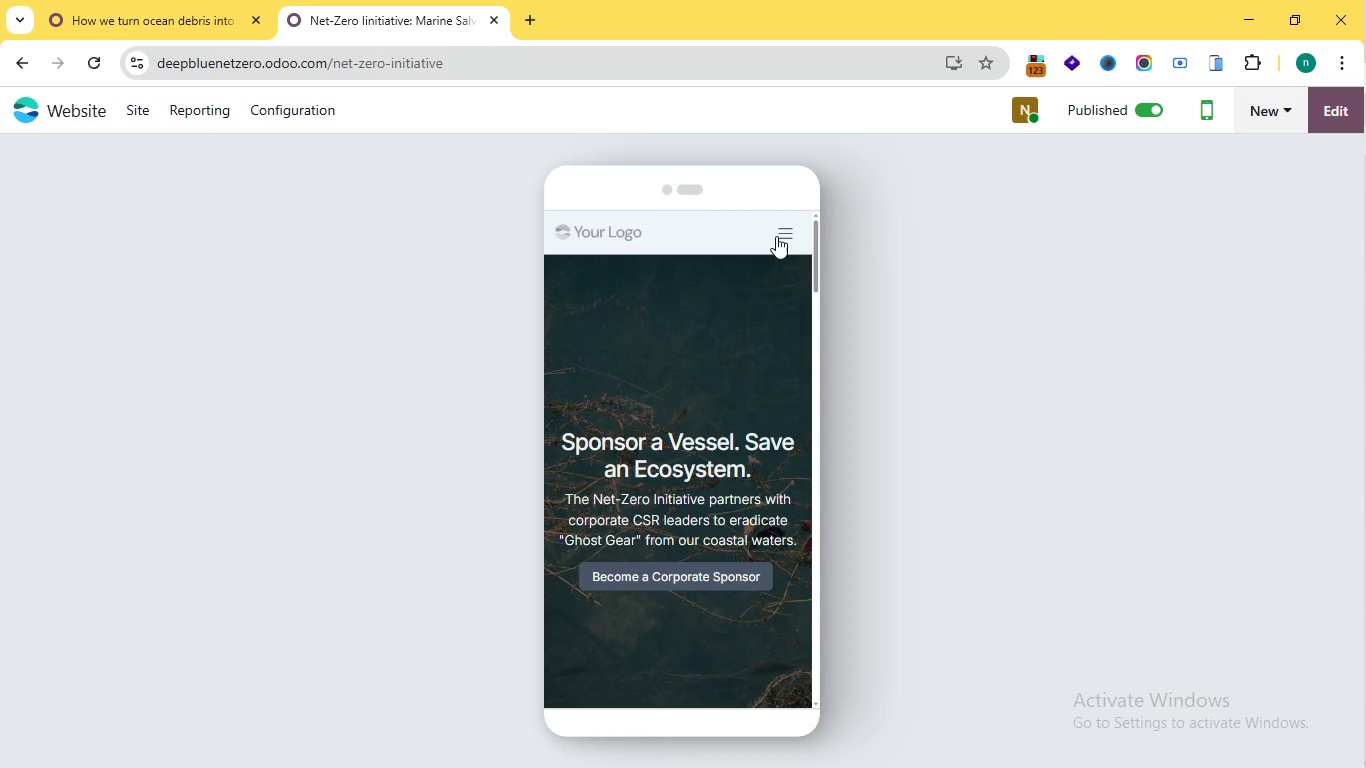 
double_click([790, 242])
 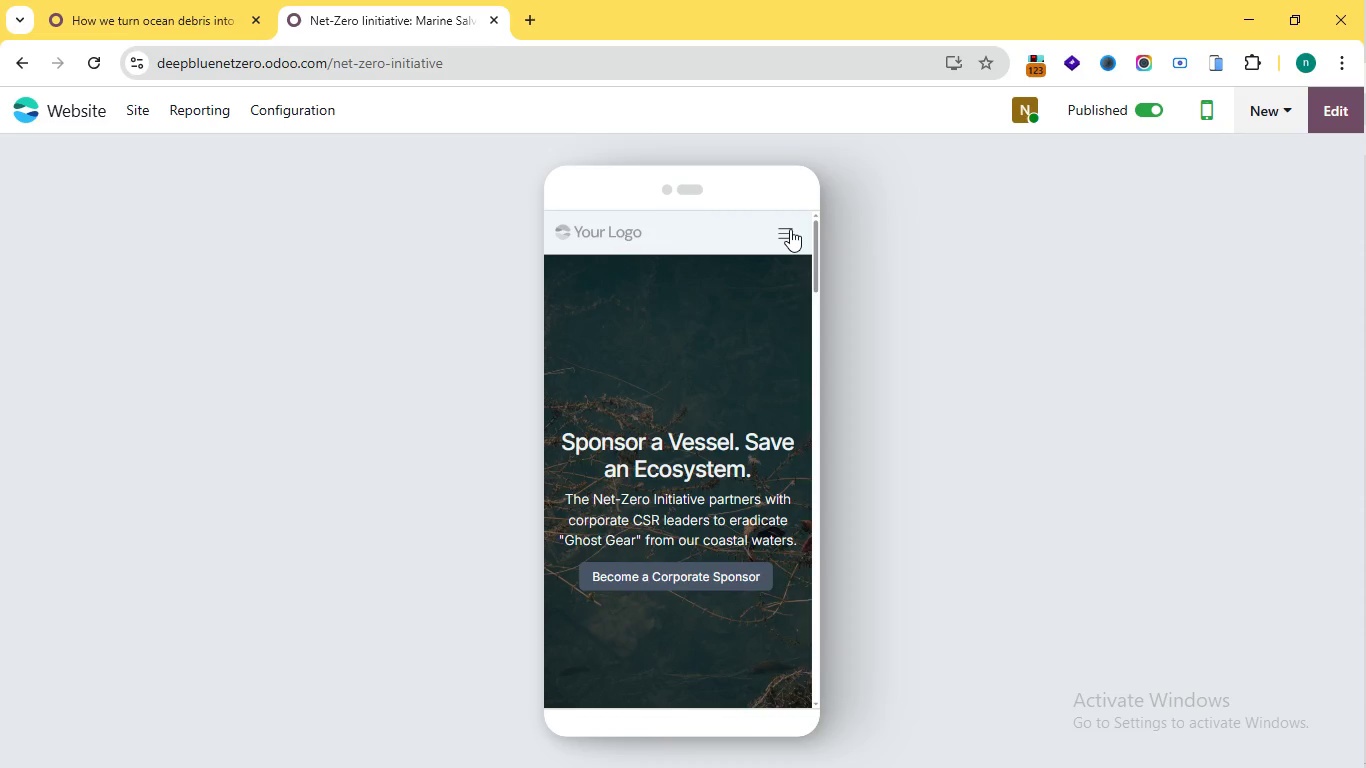 
mouse_move([764, 257])
 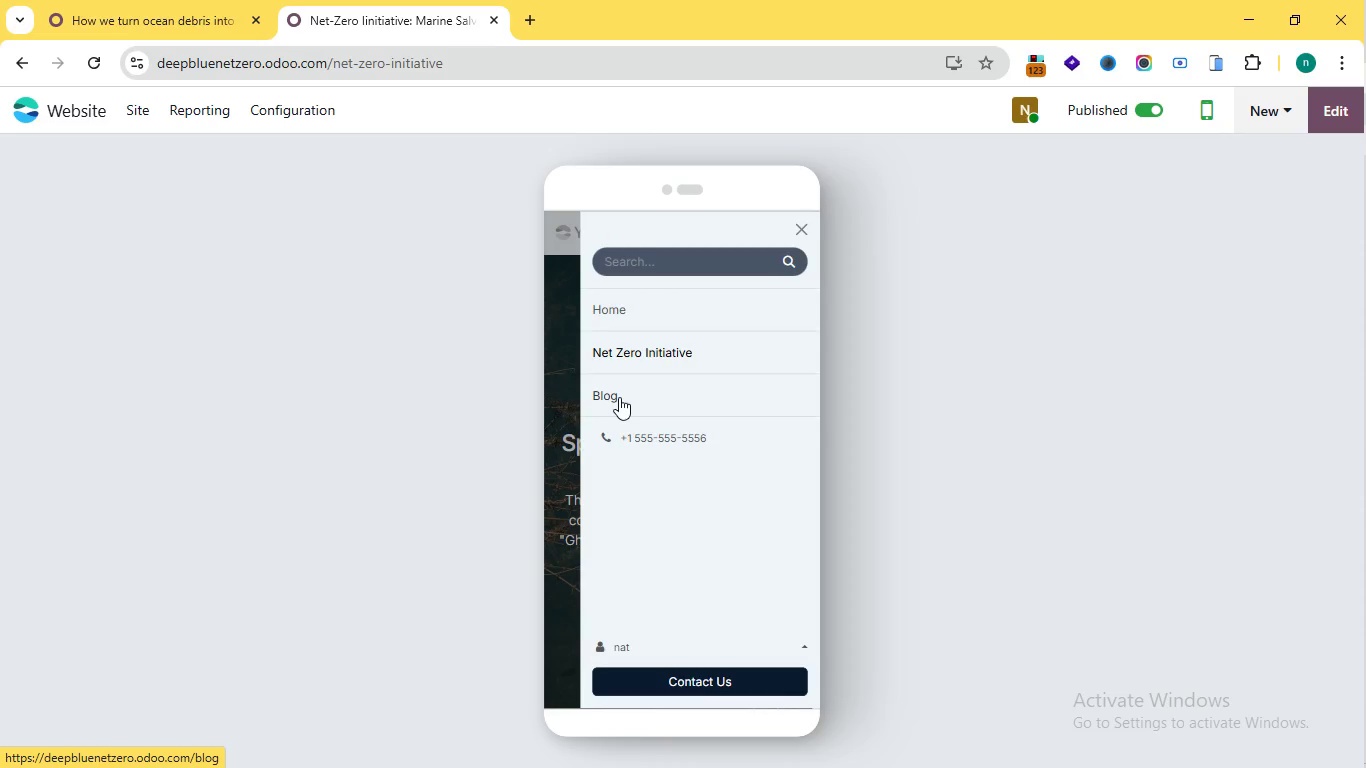 
left_click([621, 396])
 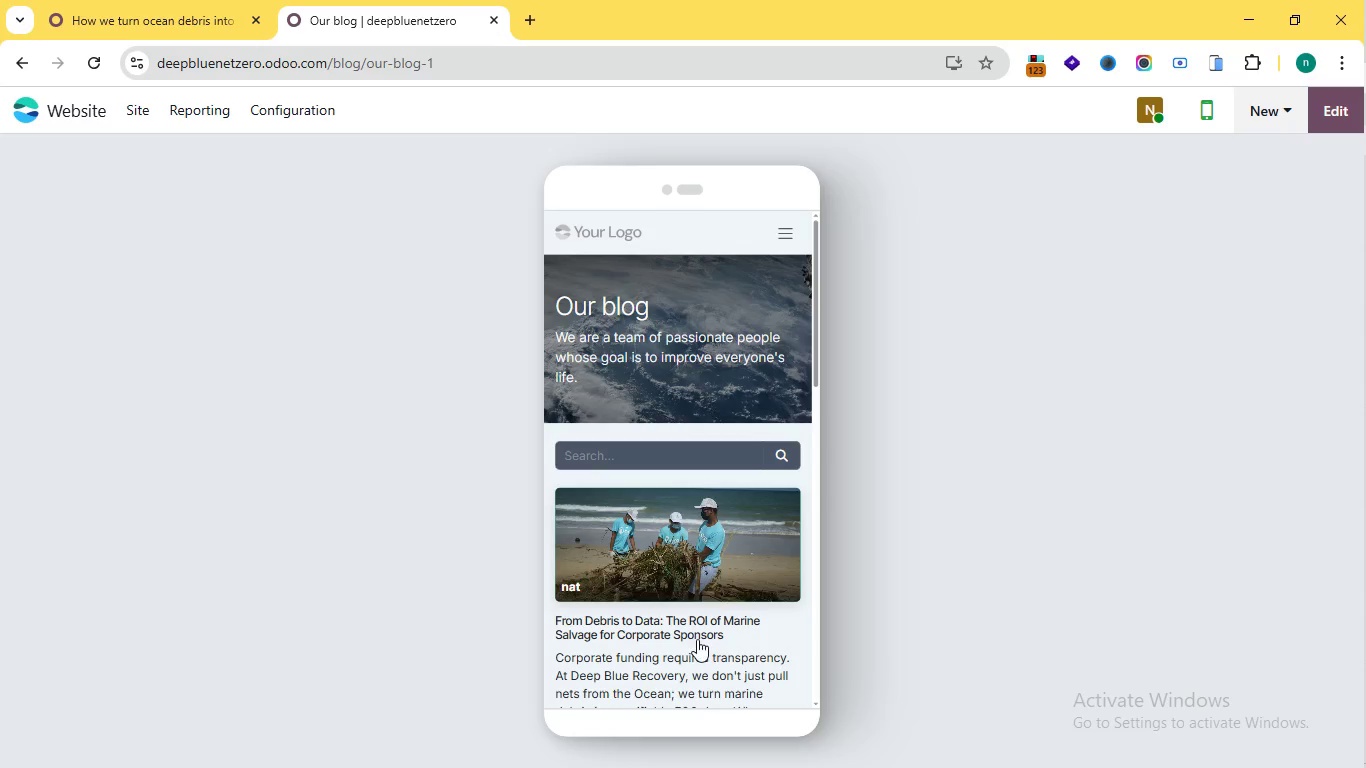 
wait(7.28)
 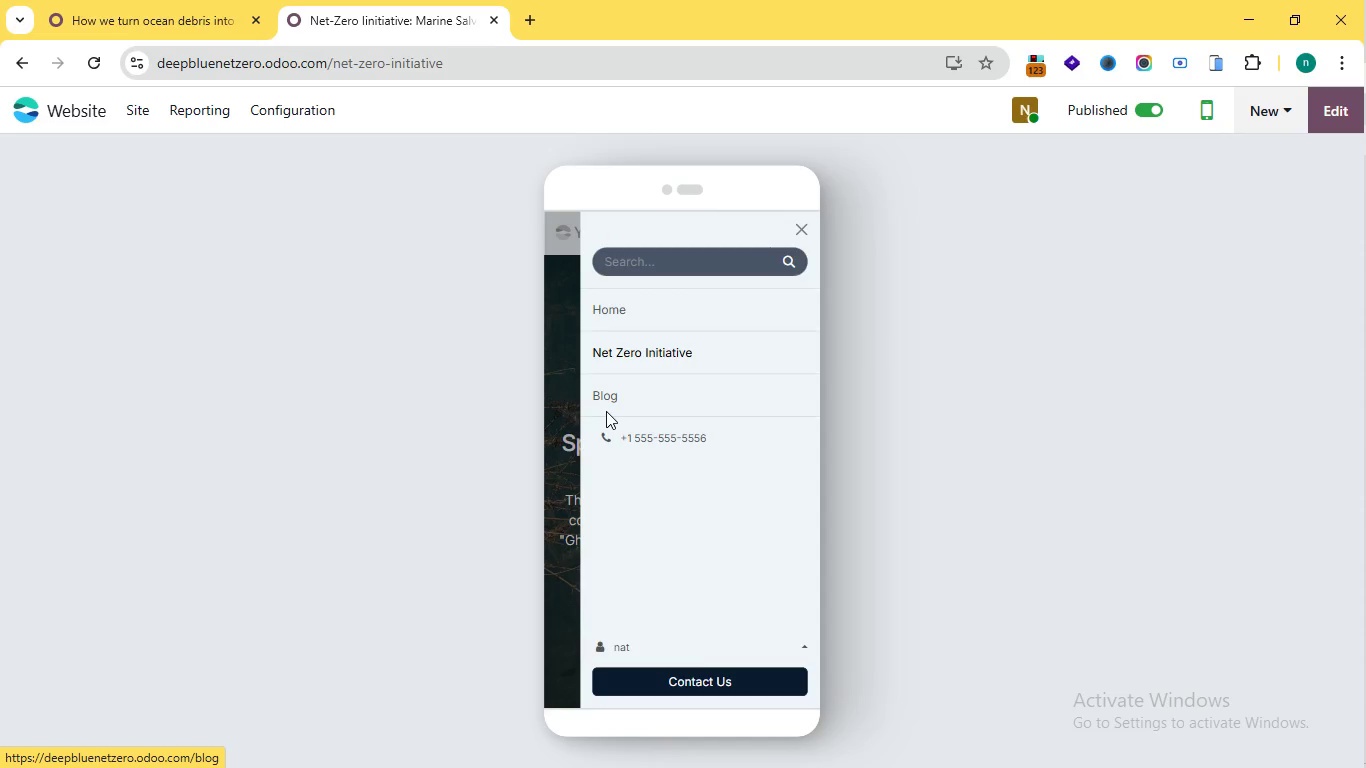 
double_click([676, 593])
 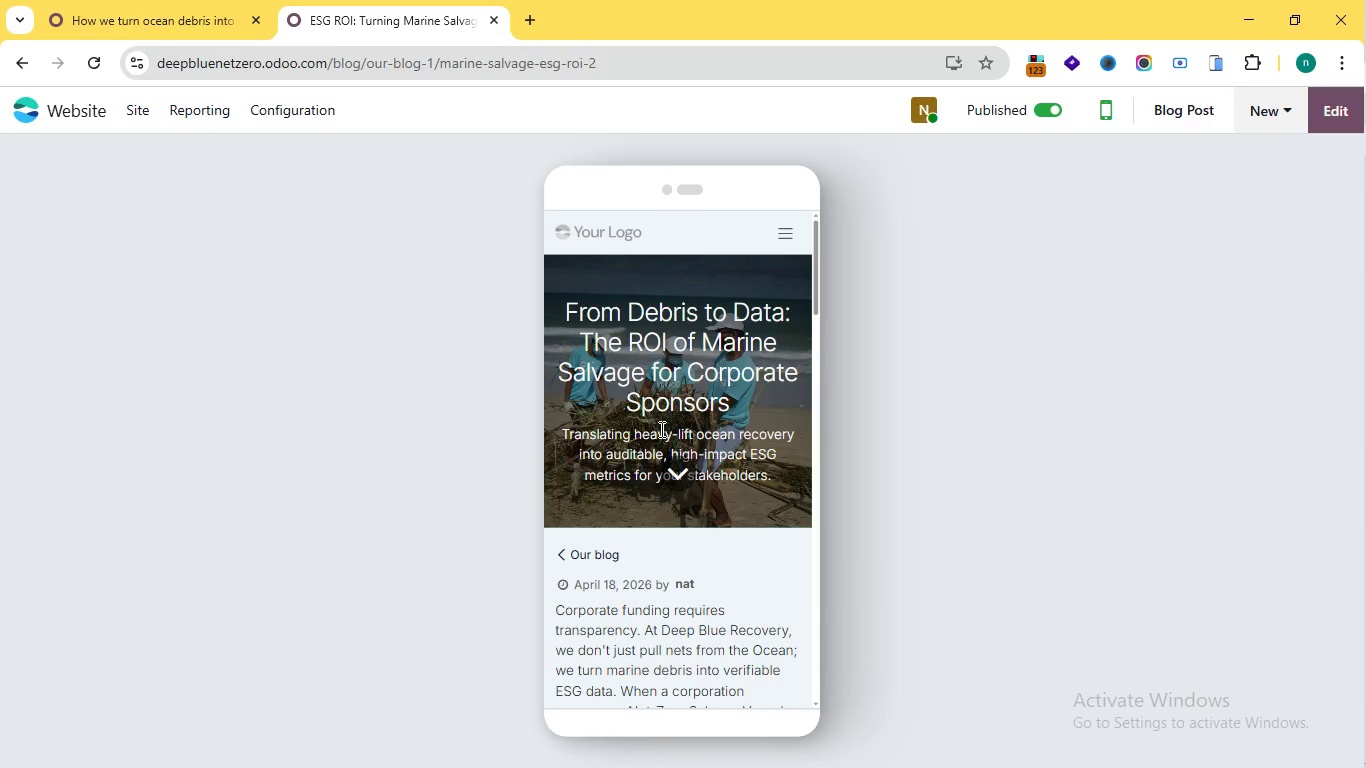 
wait(5.08)
 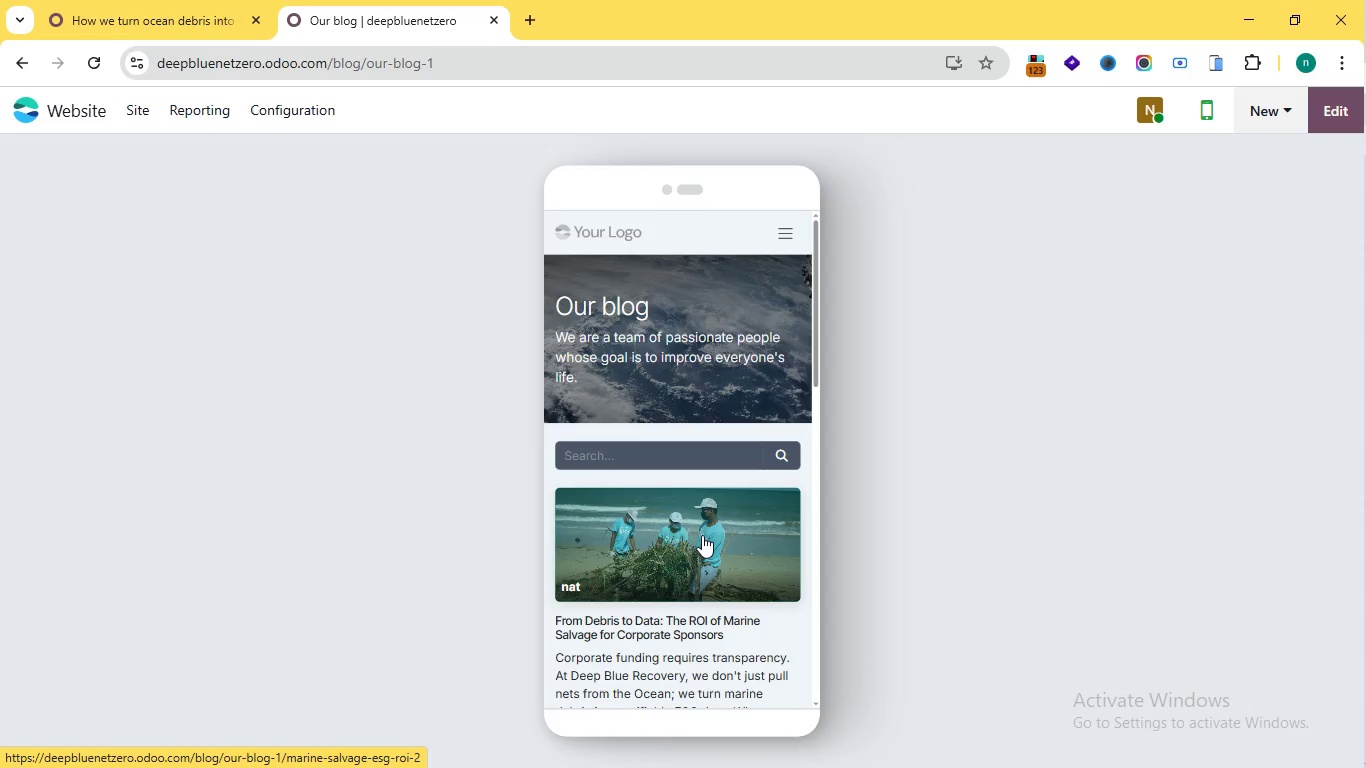 
scroll: coordinate [650, 449], scroll_direction: down, amount: 4.0
 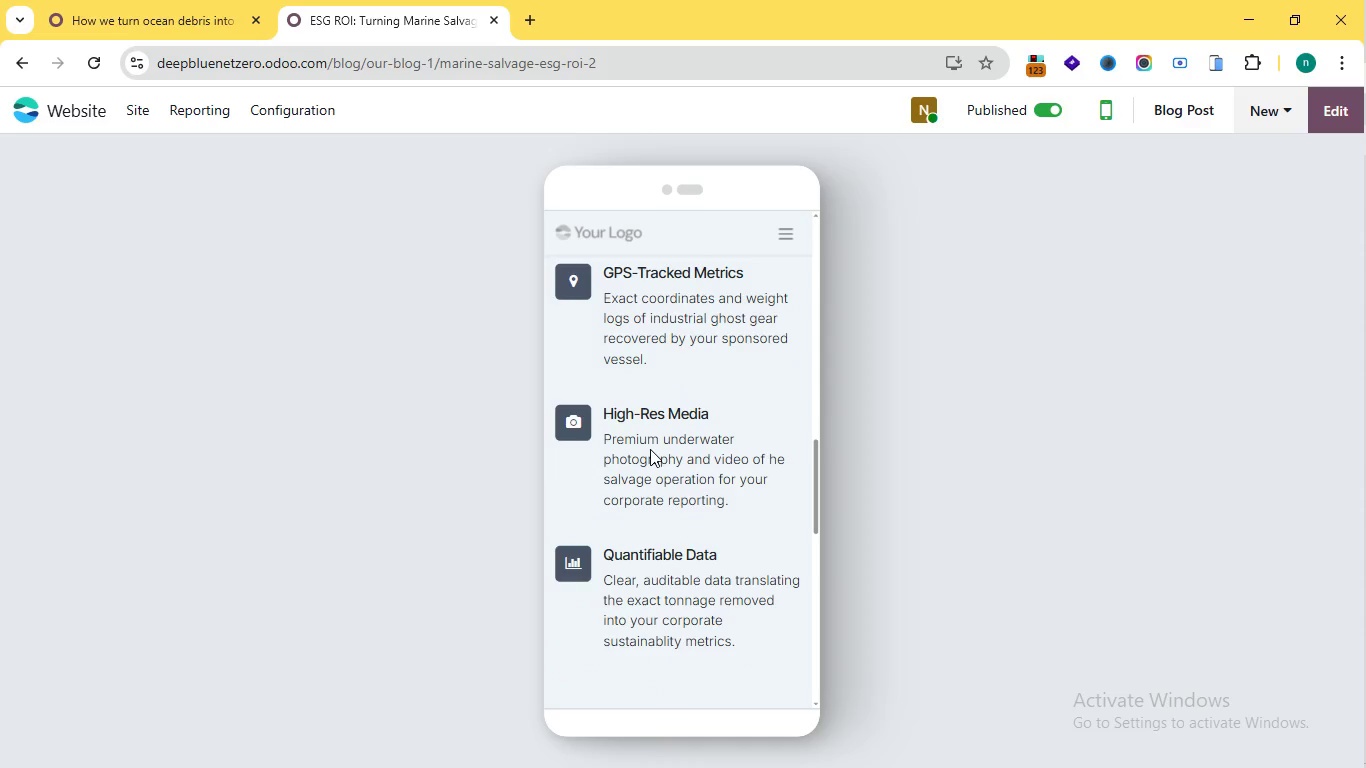 
scroll: coordinate [650, 449], scroll_direction: up, amount: 1.0
 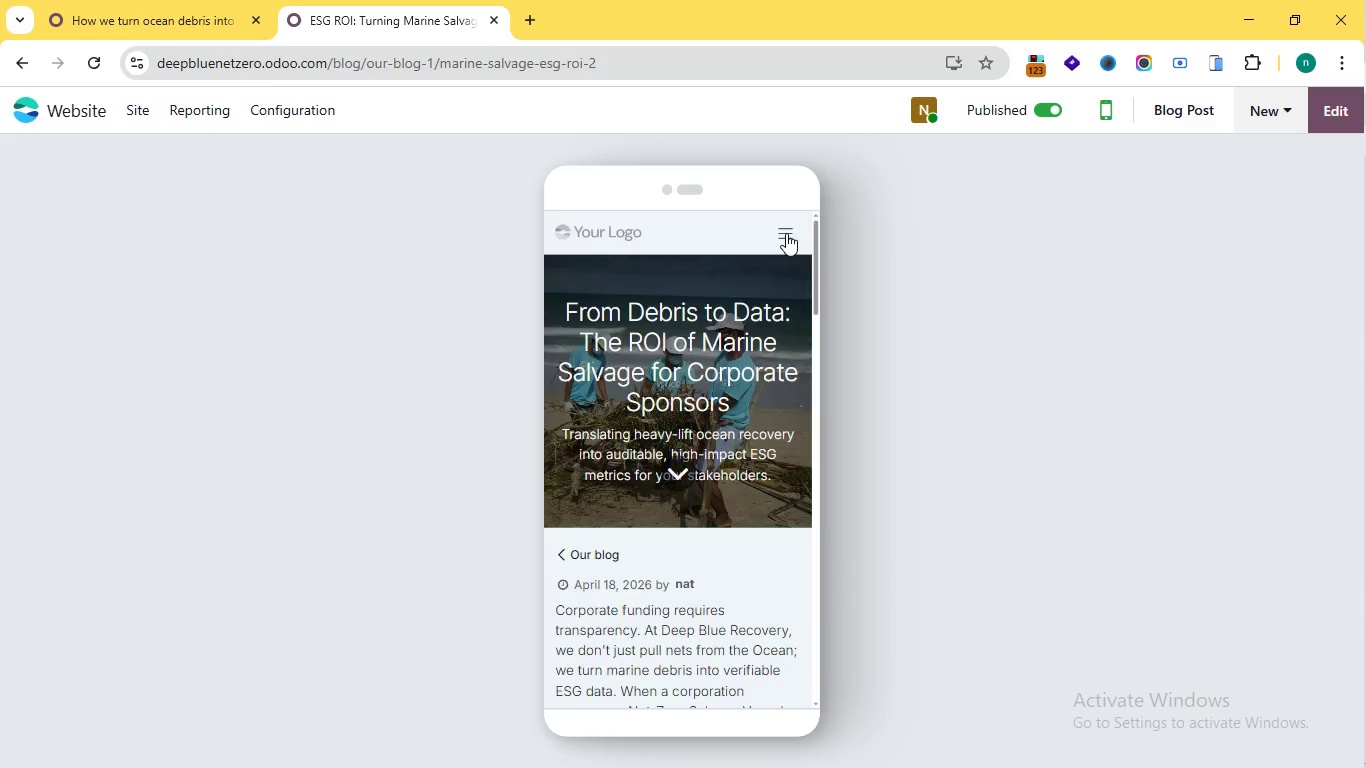 
left_click([786, 233])
 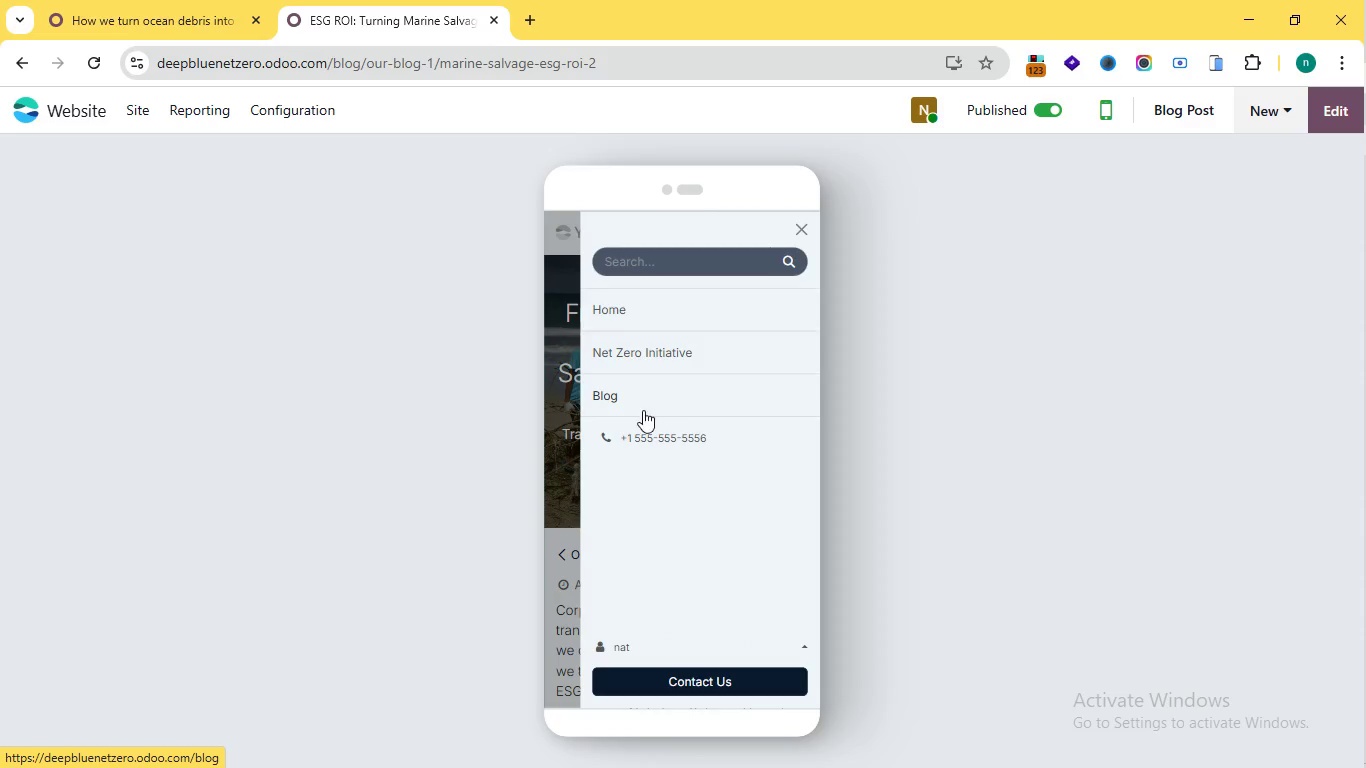 
left_click([662, 409])
 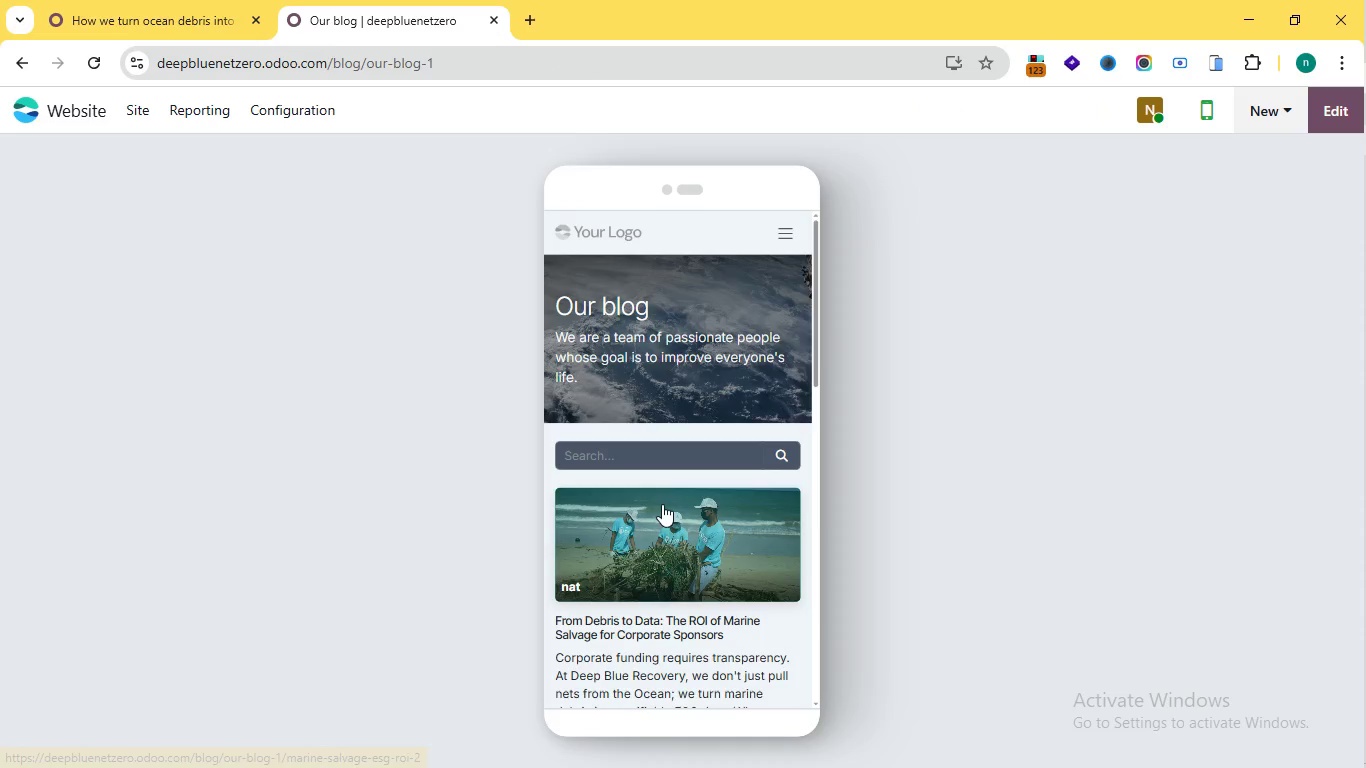 
scroll: coordinate [659, 513], scroll_direction: down, amount: 1.0
 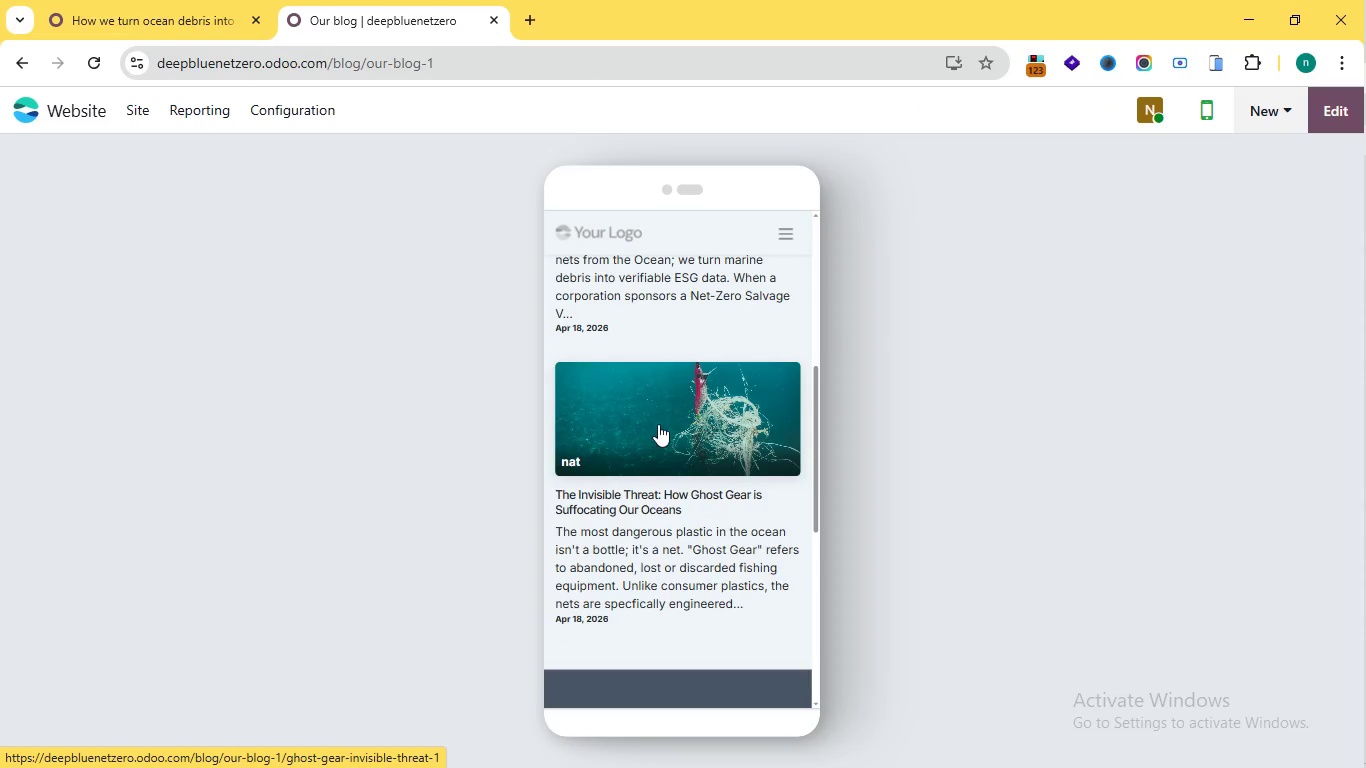 
left_click([669, 411])
 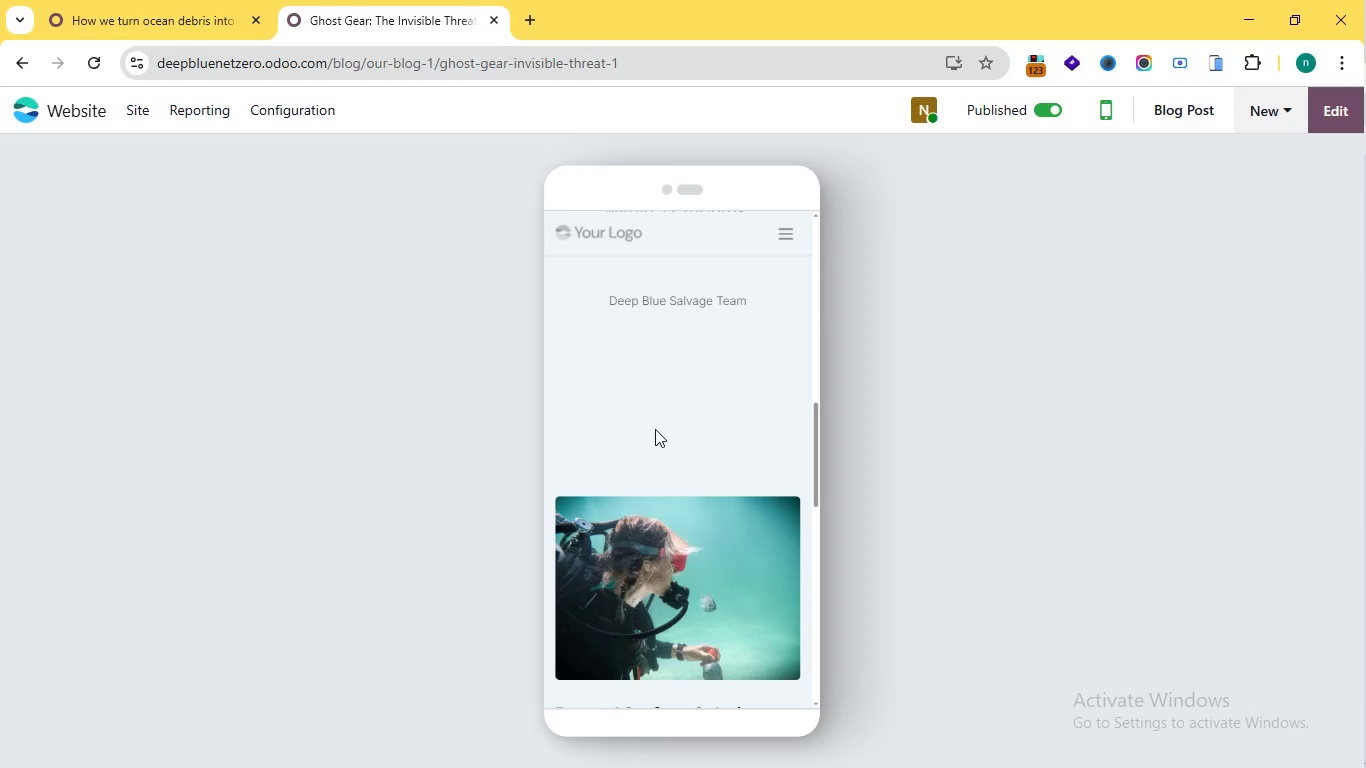 
scroll: coordinate [655, 431], scroll_direction: down, amount: 3.0
 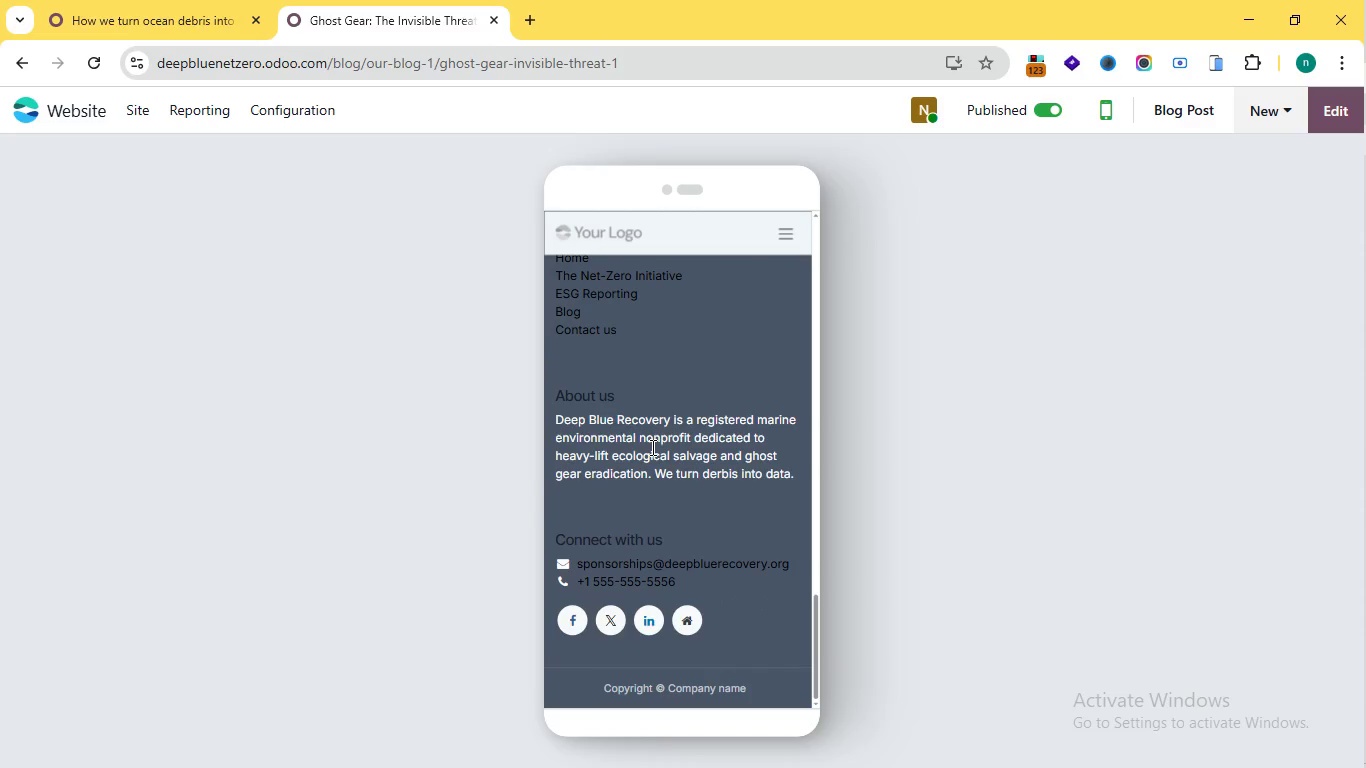 